 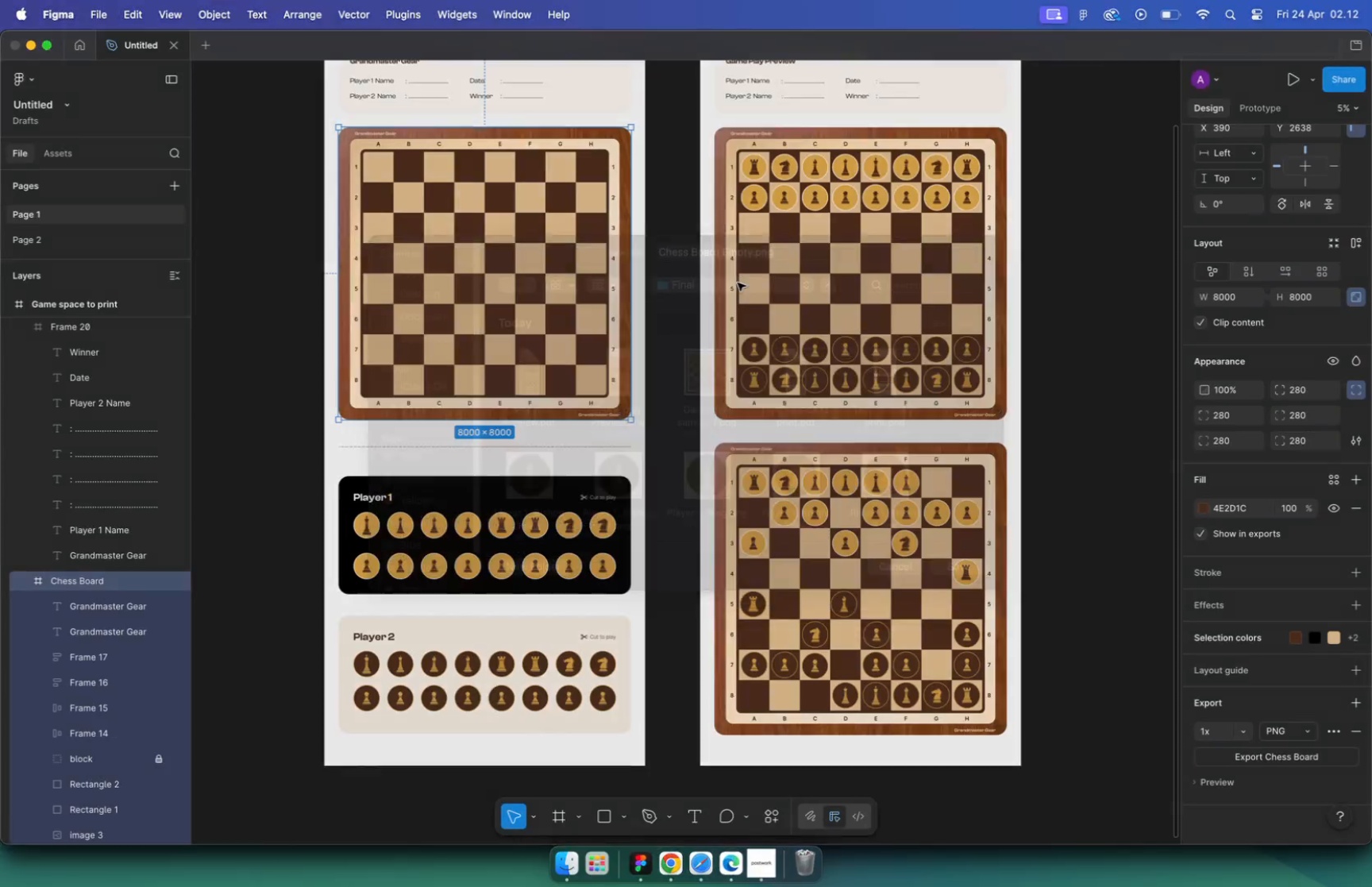 
scroll: coordinate [734, 645], scroll_direction: down, amount: 9.0
 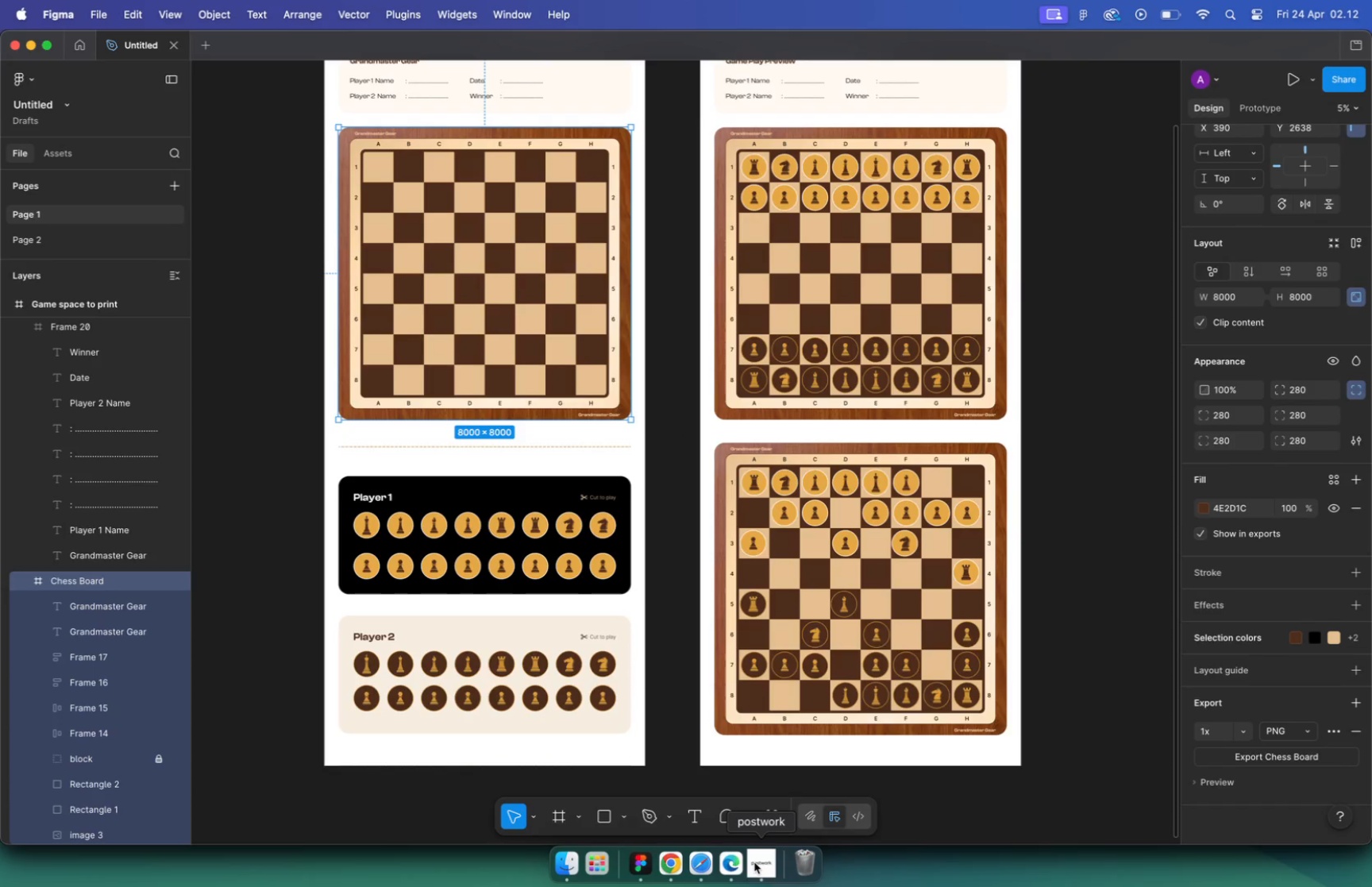 
scroll: coordinate [908, 415], scroll_direction: up, amount: 5.0
 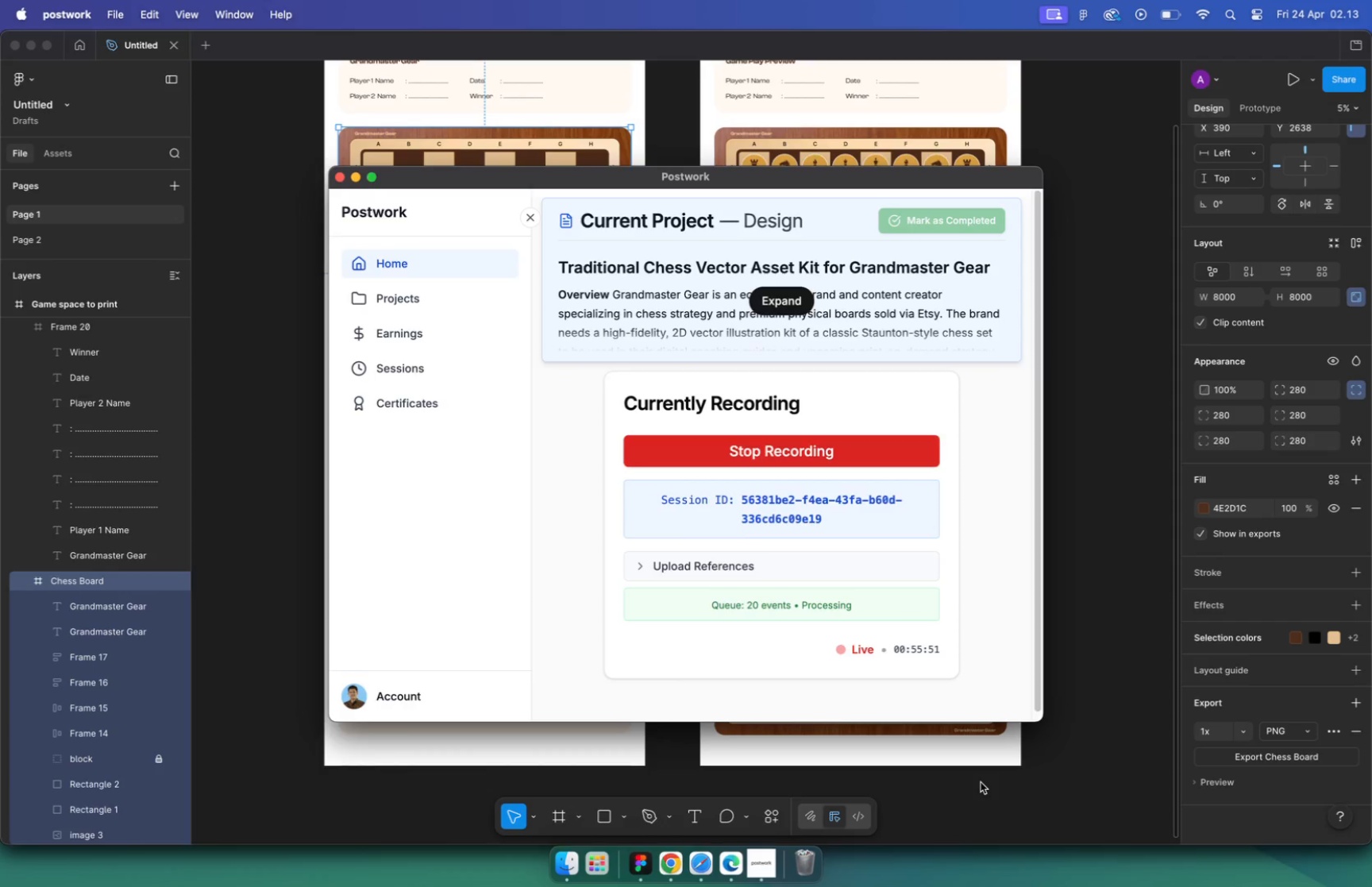 
left_click([911, 430])
 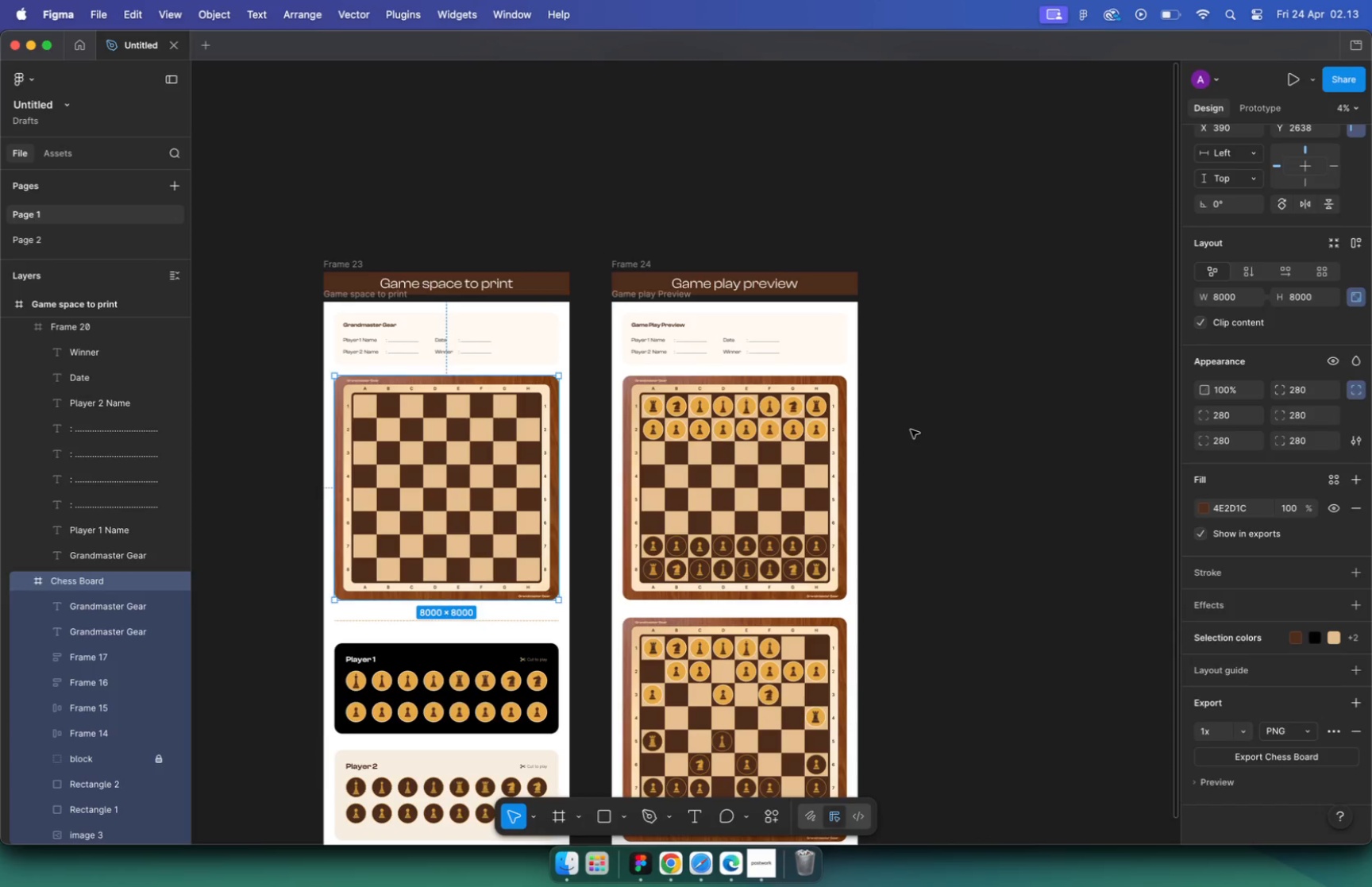 
hold_key(key=CommandLeft, duration=2.09)
scroll: coordinate [630, 460], scroll_direction: up, amount: 9.0
 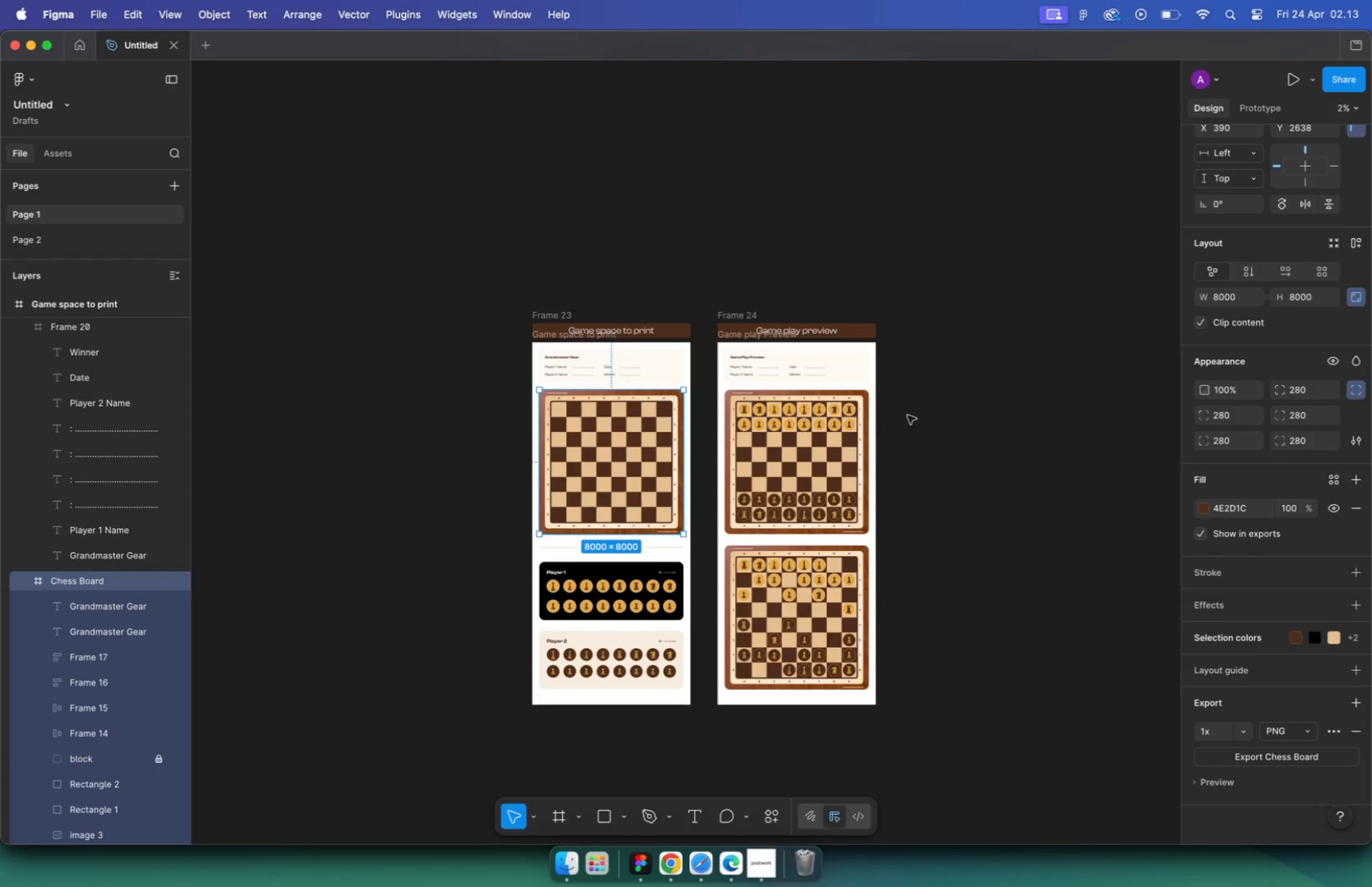 
scroll: coordinate [633, 455], scroll_direction: down, amount: 10.0
 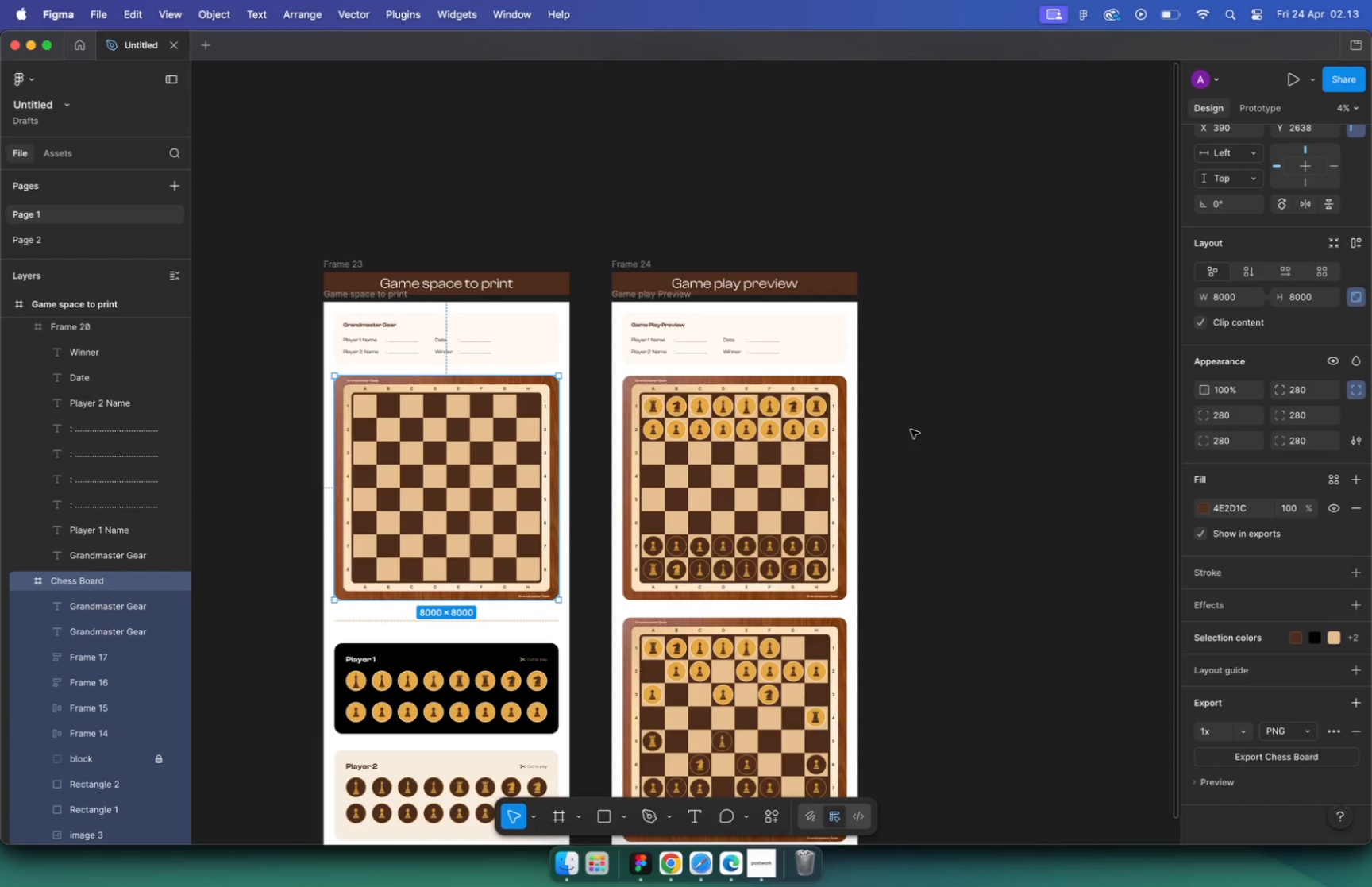 
scroll: coordinate [730, 488], scroll_direction: up, amount: 11.0
 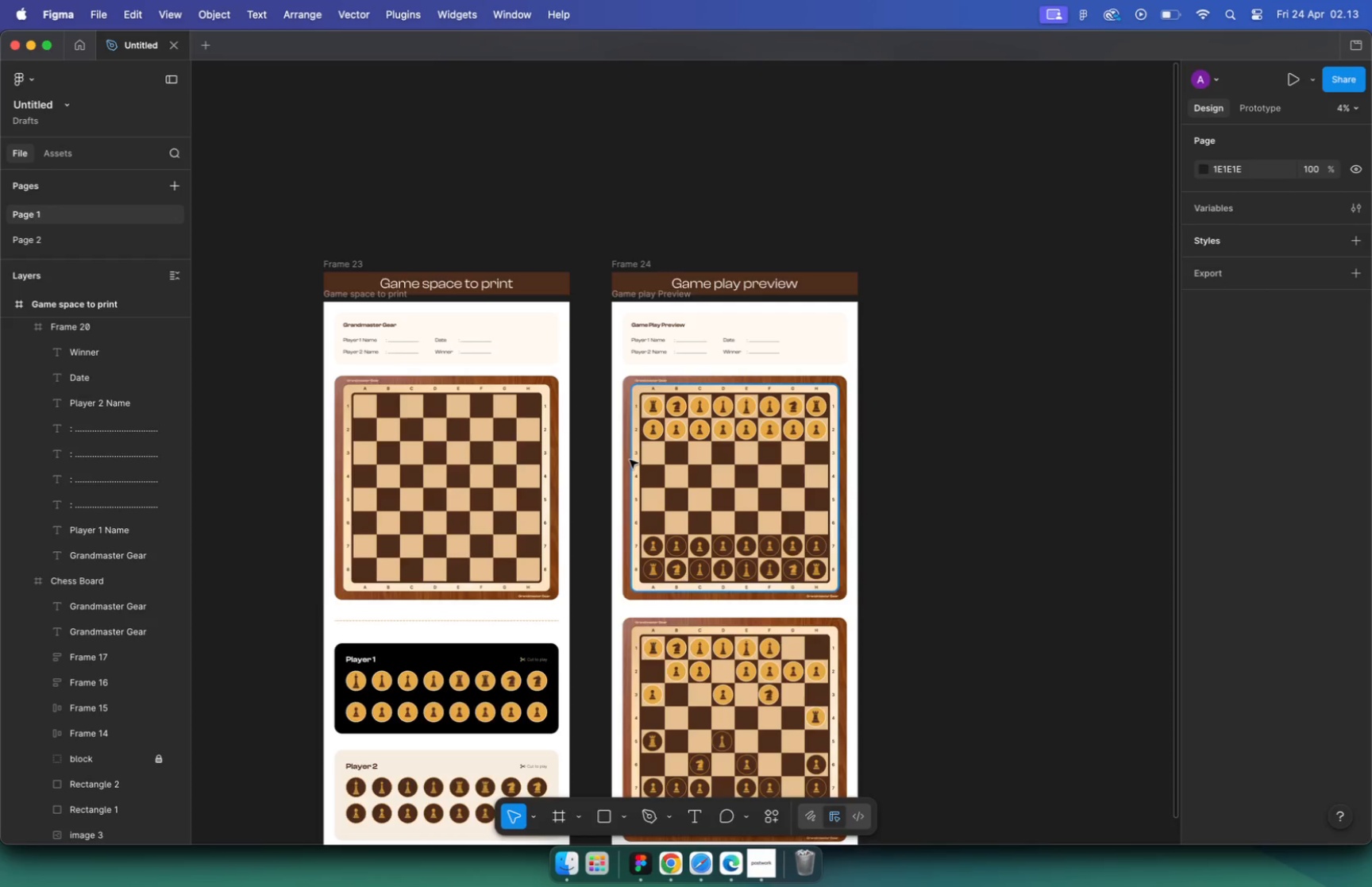 
hold_key(key=CommandLeft, duration=1.16)
hold_key(key=CommandLeft, duration=0.62)
scroll: coordinate [679, 575], scroll_direction: none, amount: 0.0
 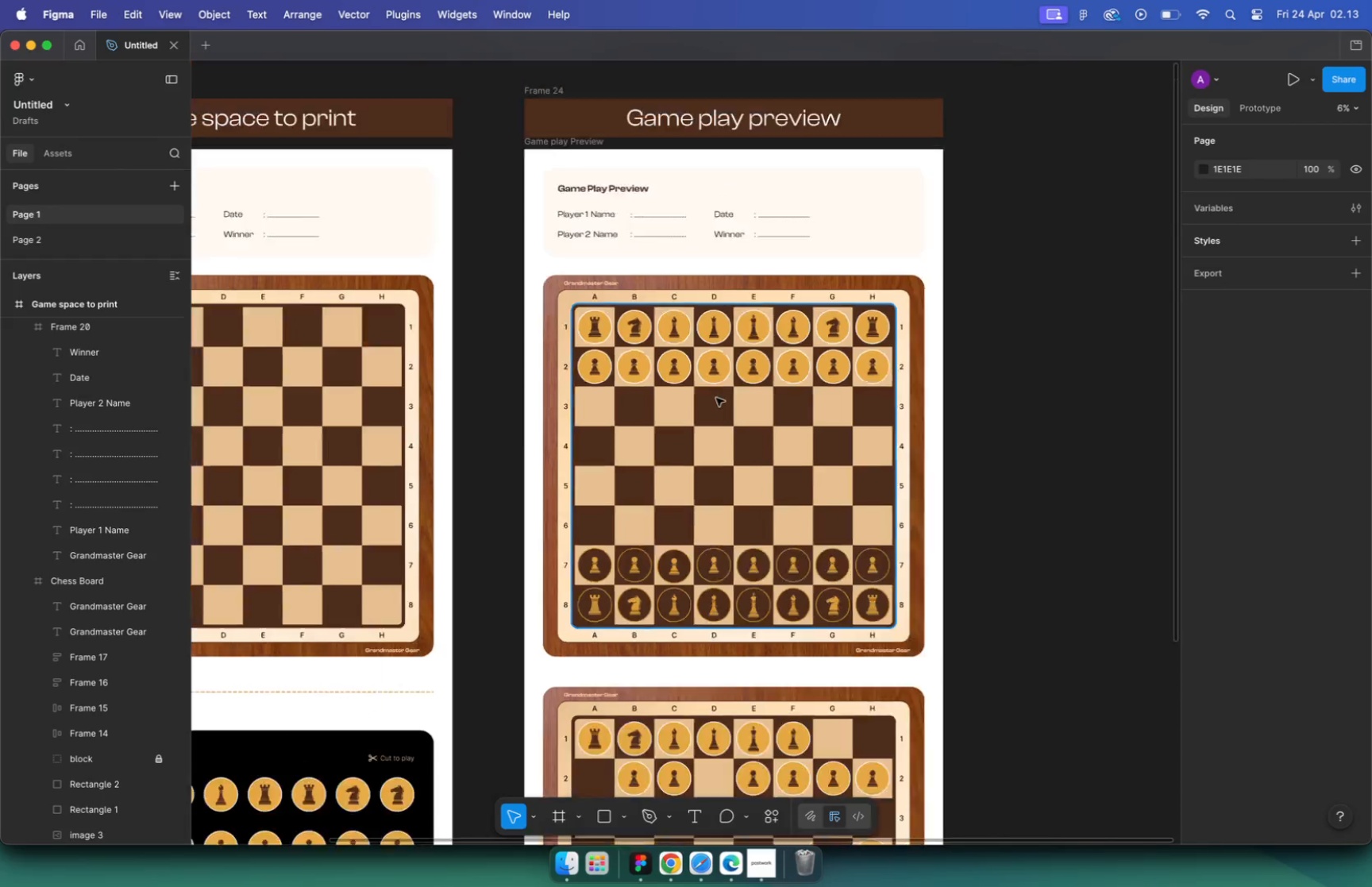 
double_click([608, 525])
 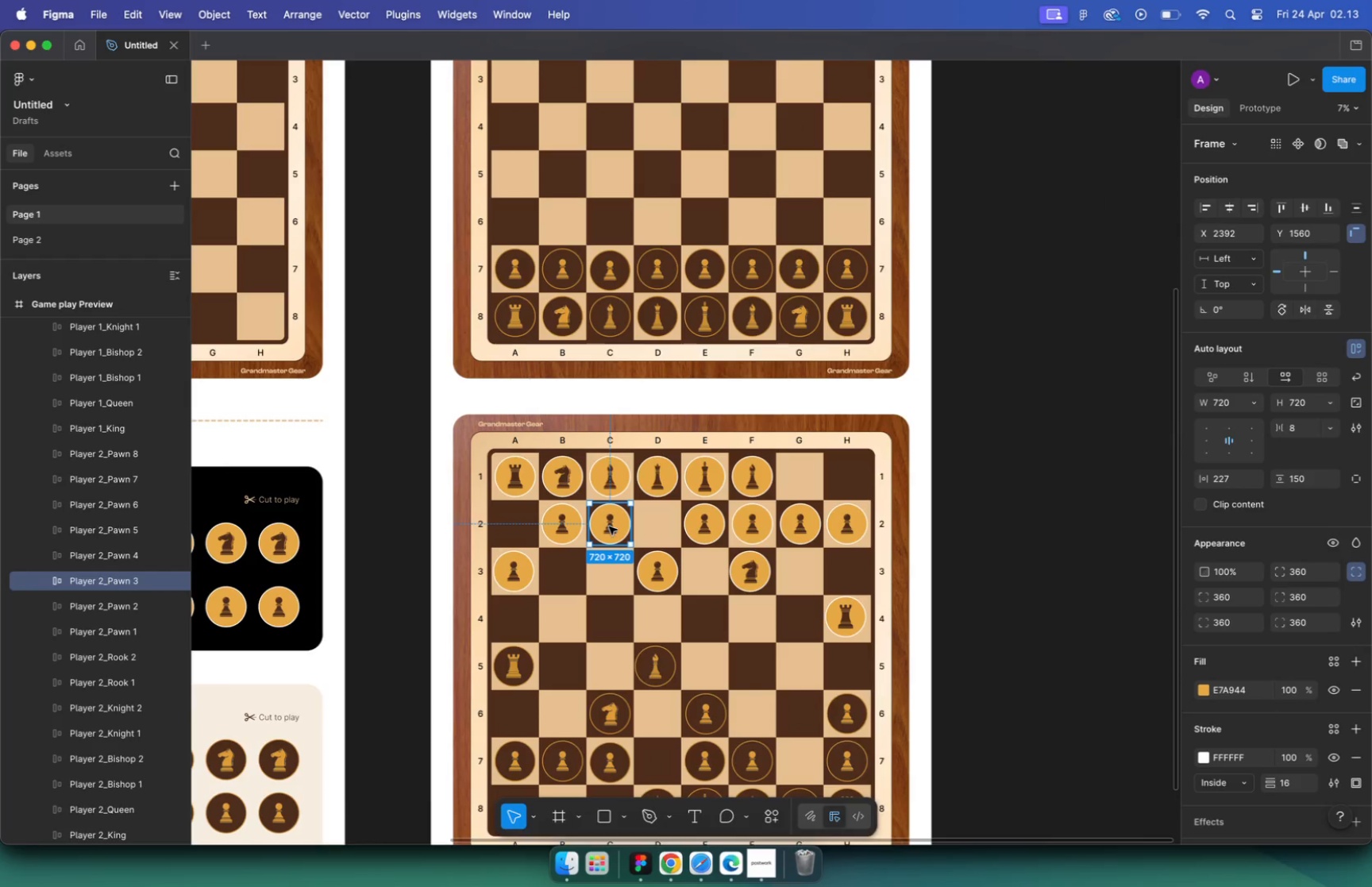 
left_click_drag(start_coordinate=[610, 528], to_coordinate=[607, 575])
 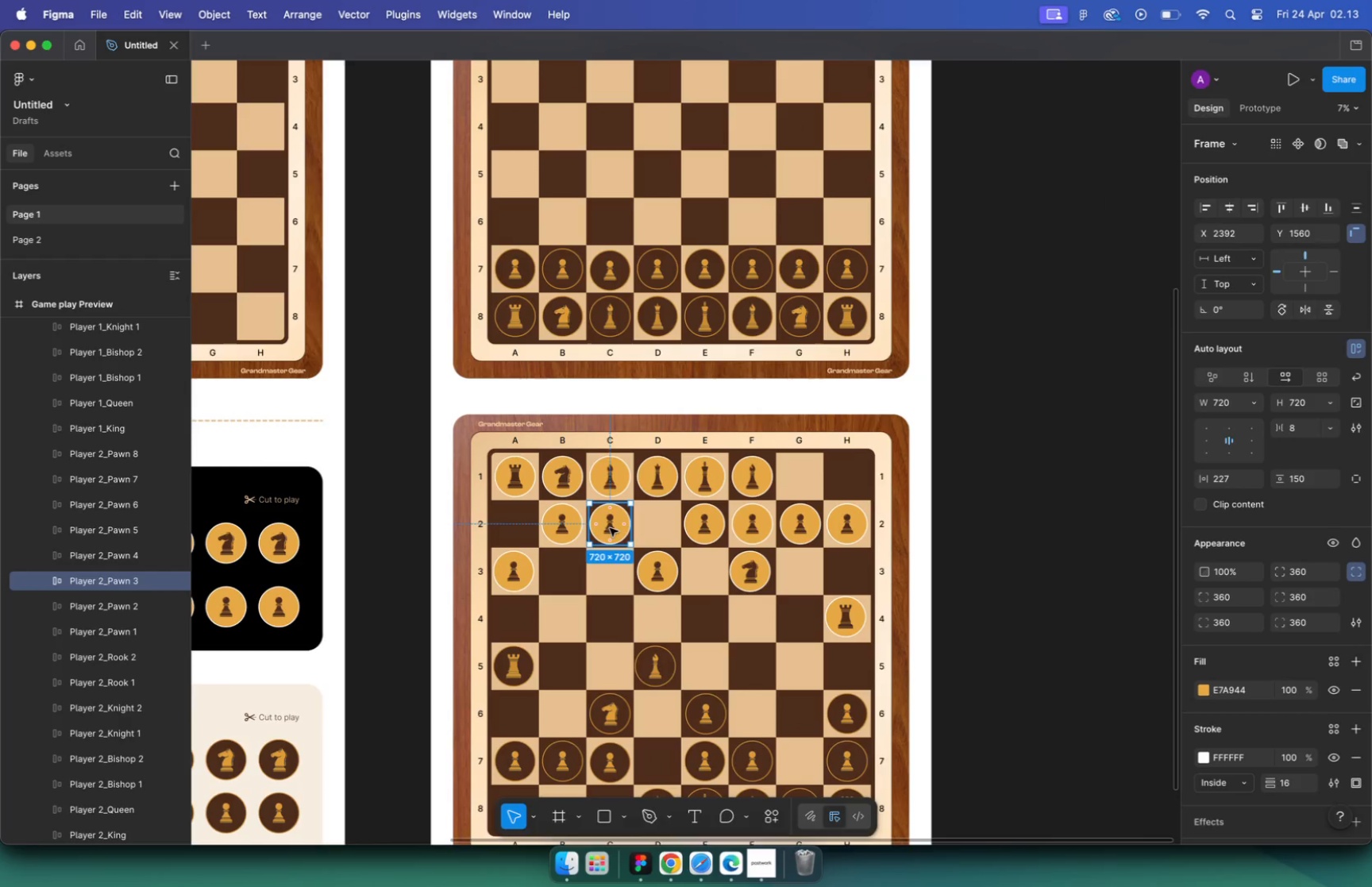 
hold_key(key=CommandLeft, duration=0.54)
 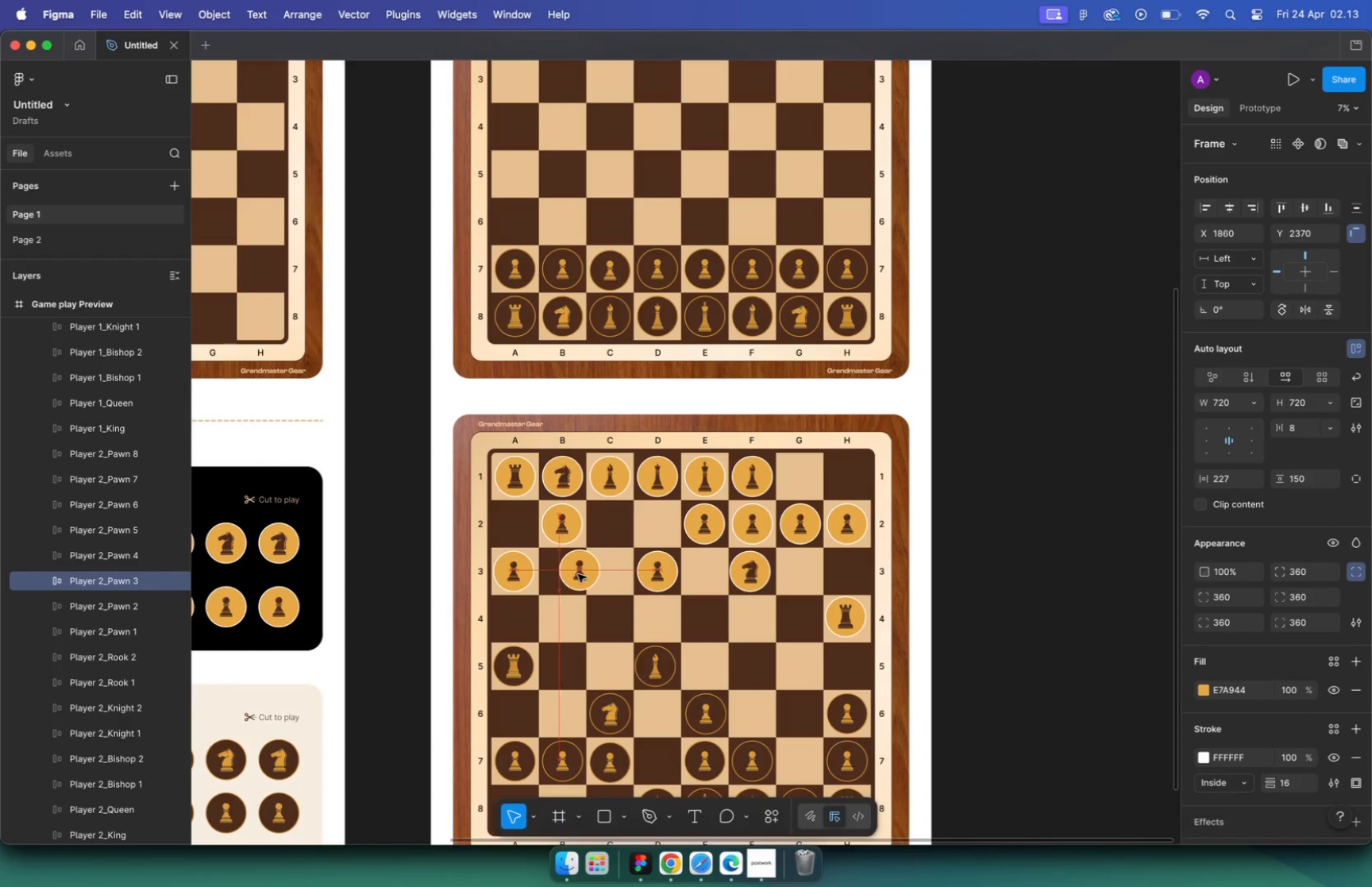 
key(Meta+CommandLeft)
 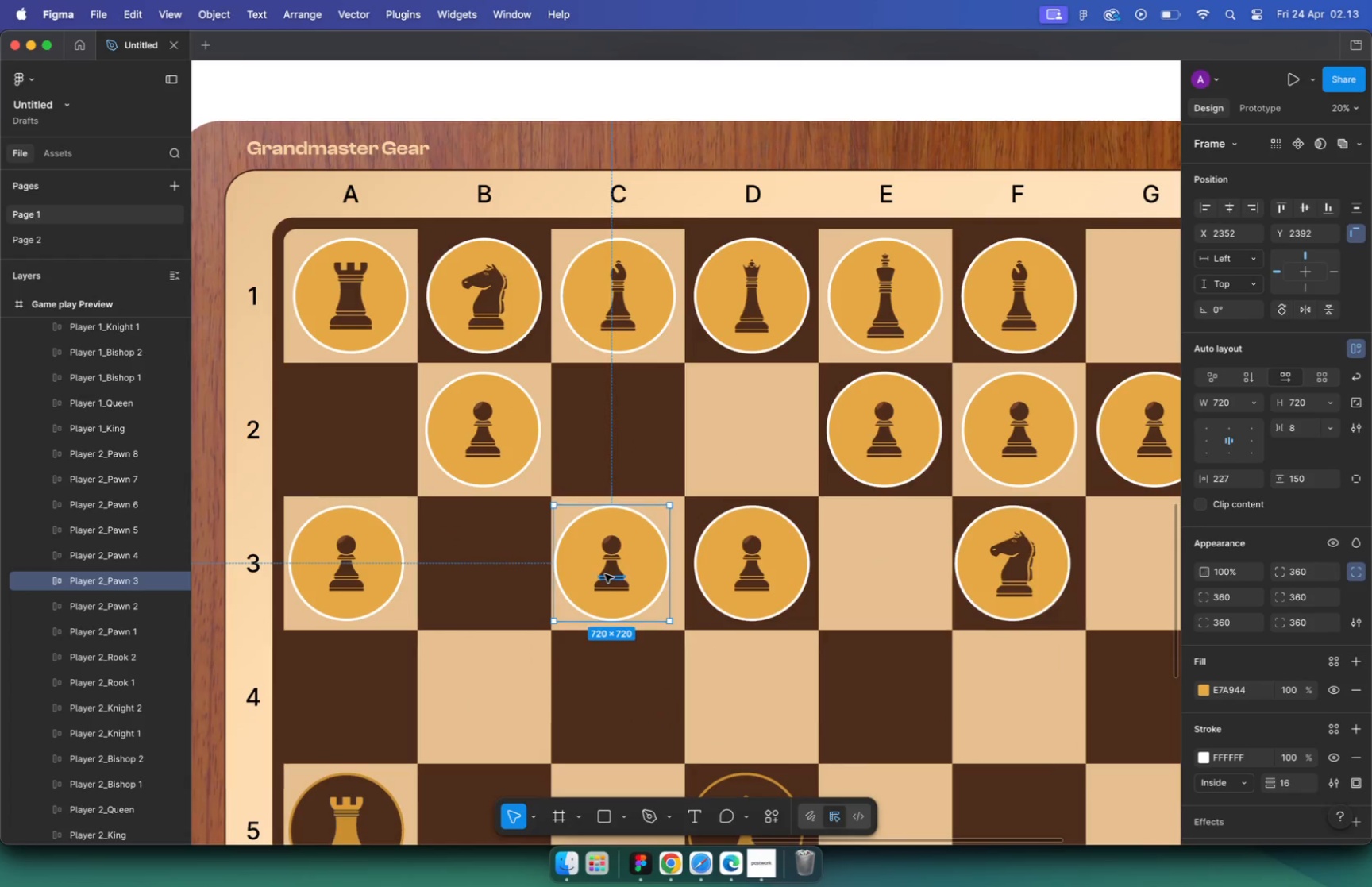 
key(Meta+Z)
 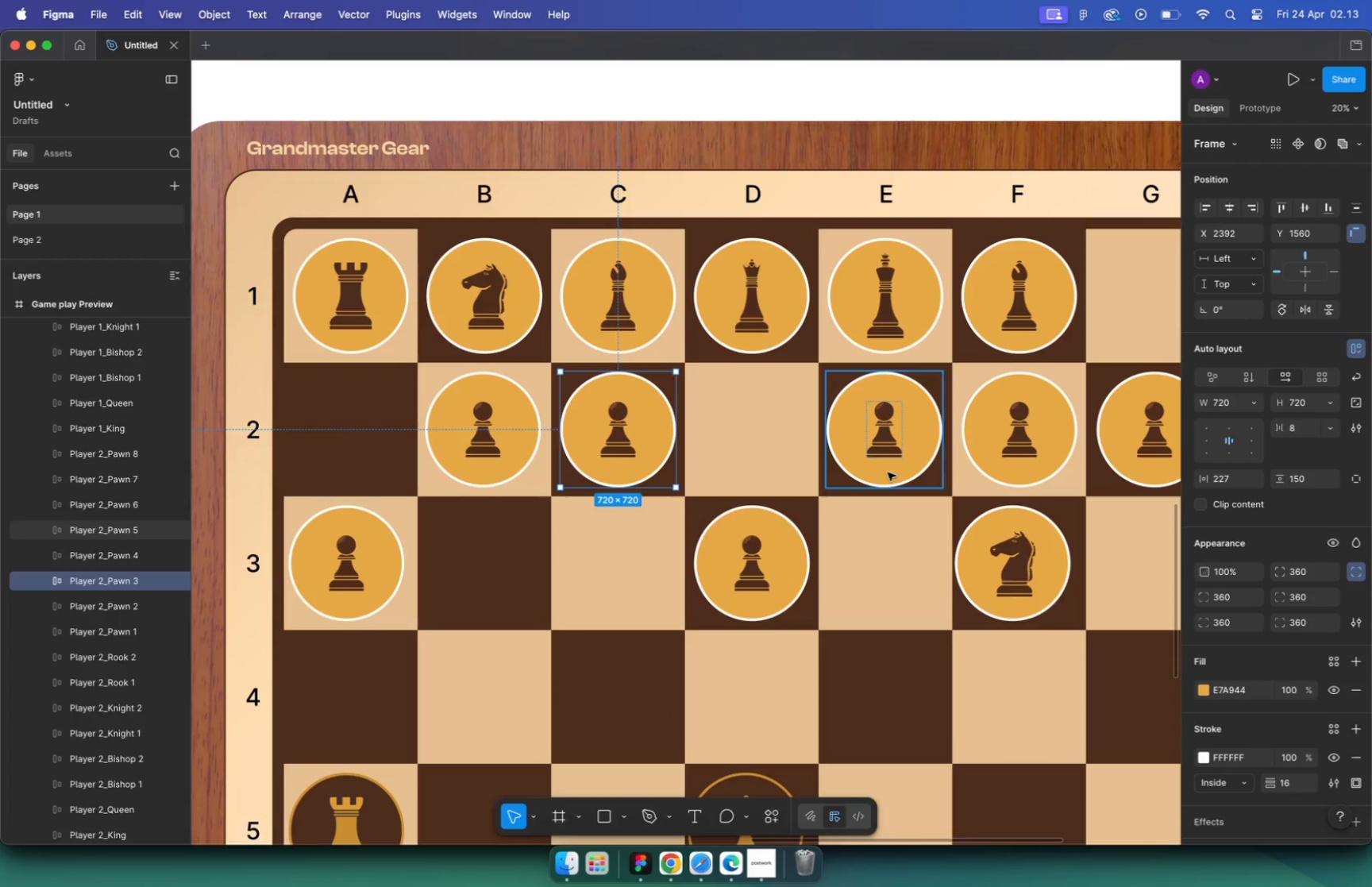 
scroll: coordinate [606, 576], scroll_direction: up, amount: 16.0
 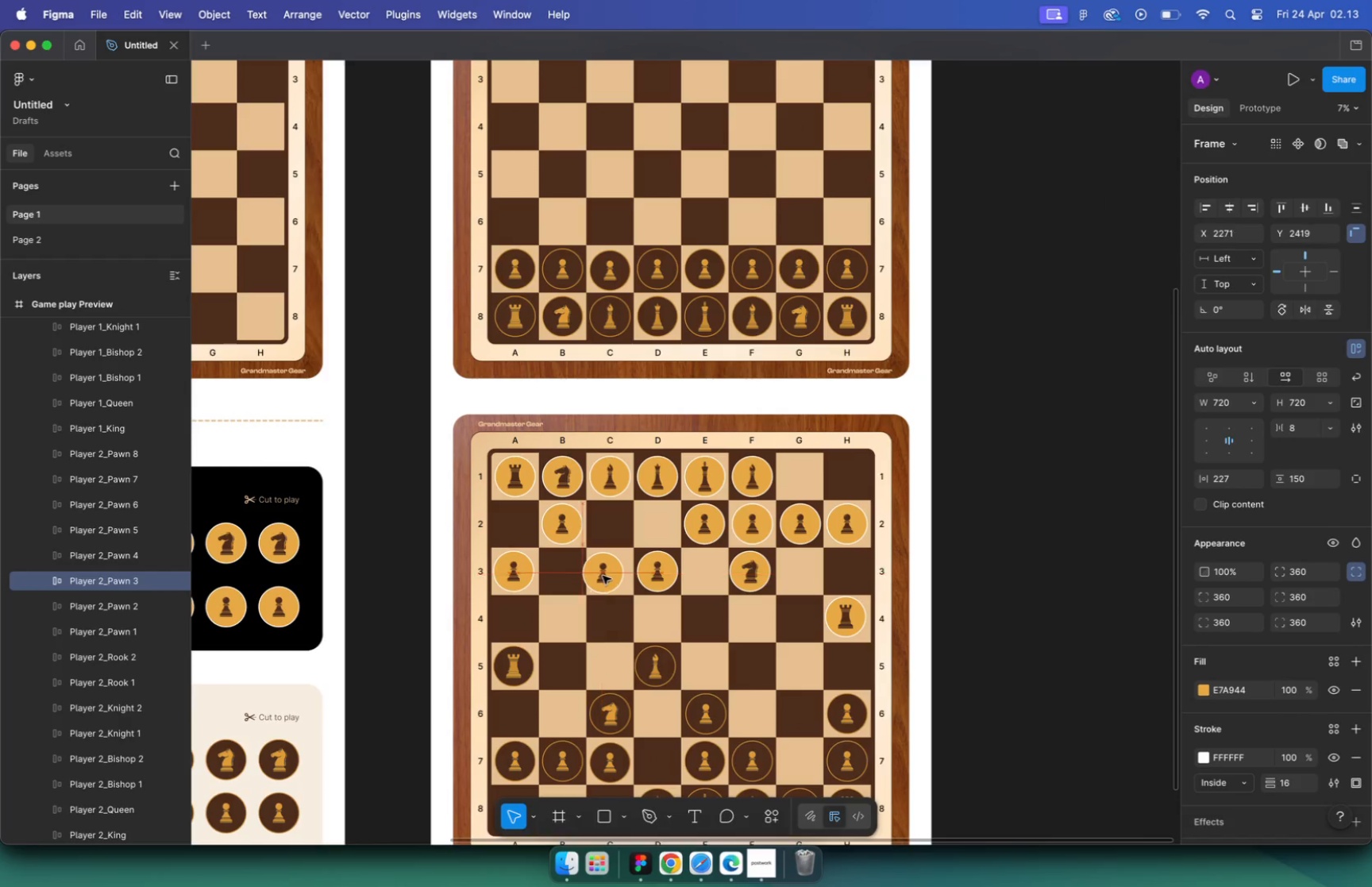 
left_click([899, 465])
 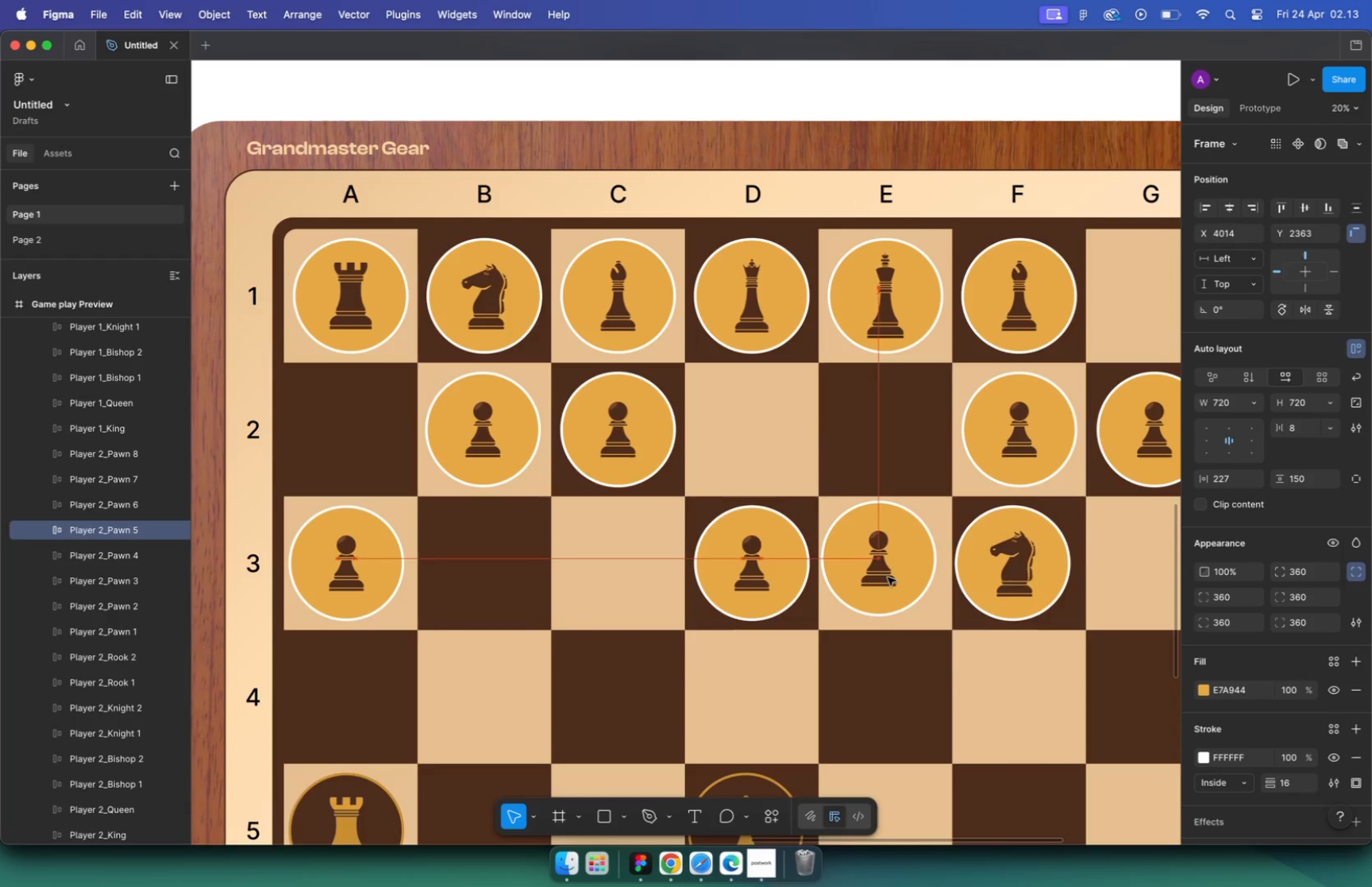 
left_click_drag(start_coordinate=[895, 447], to_coordinate=[893, 581])
 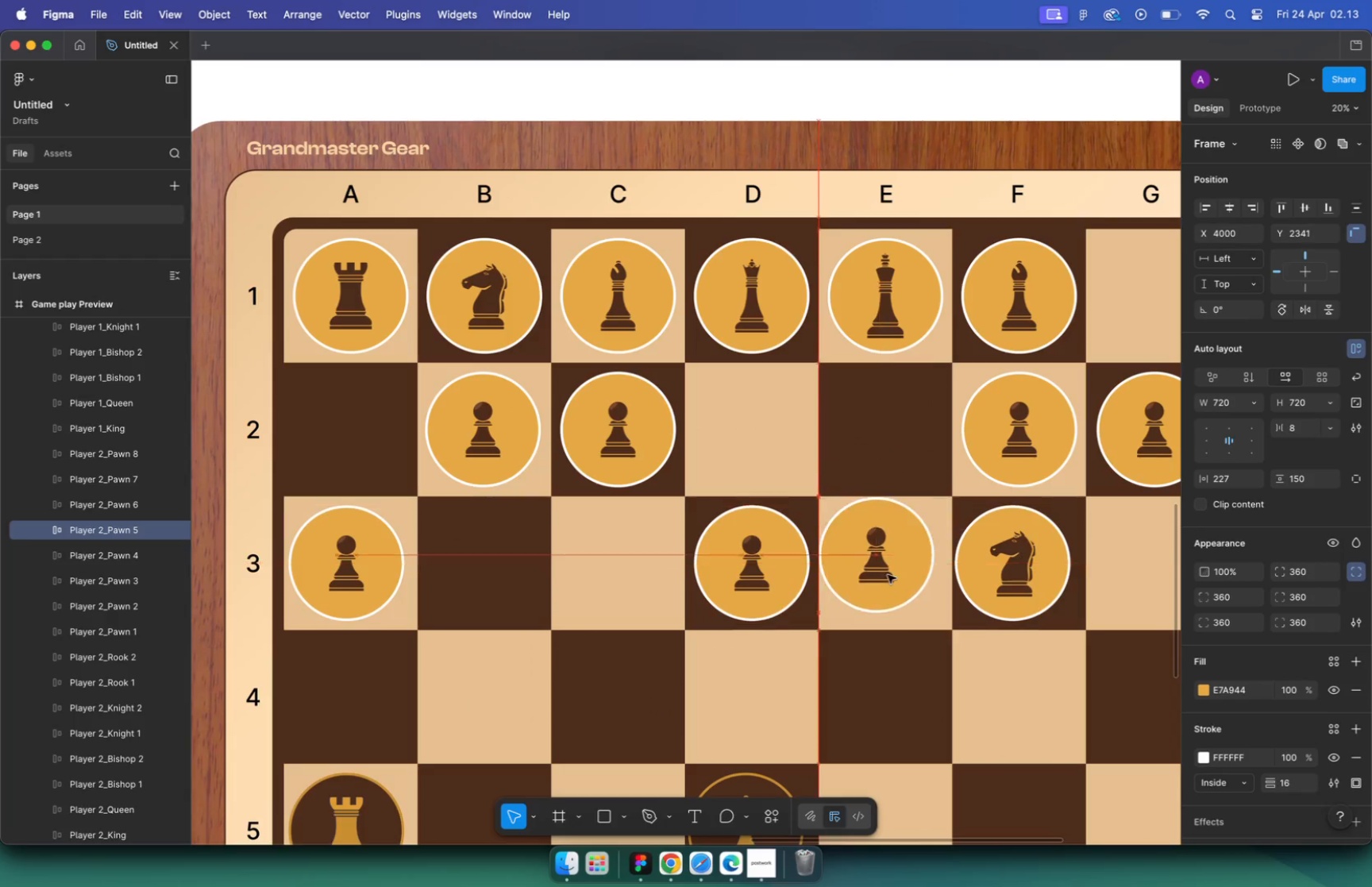 
key(Meta+CommandLeft)
 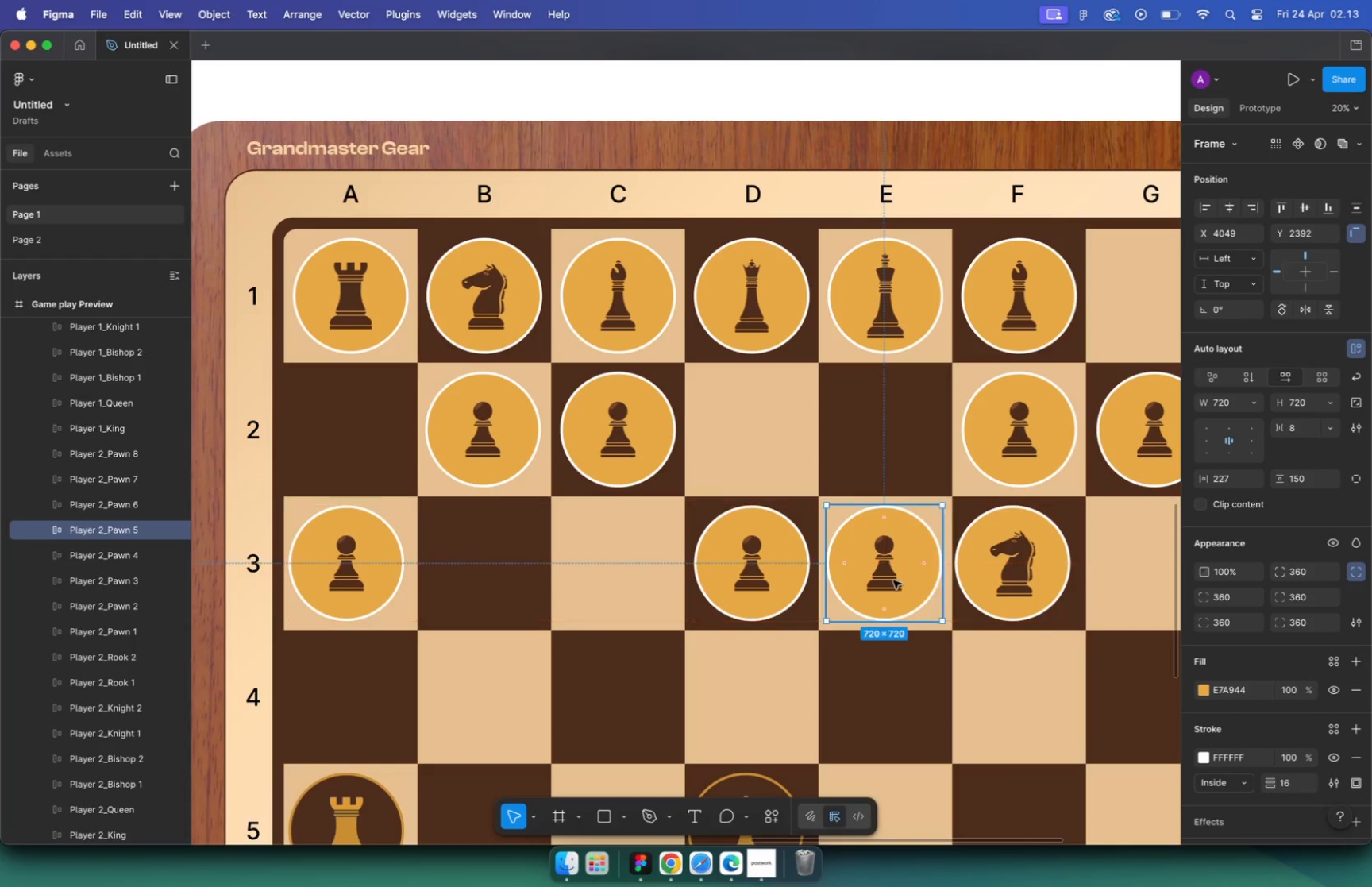 
key(Meta+Z)
 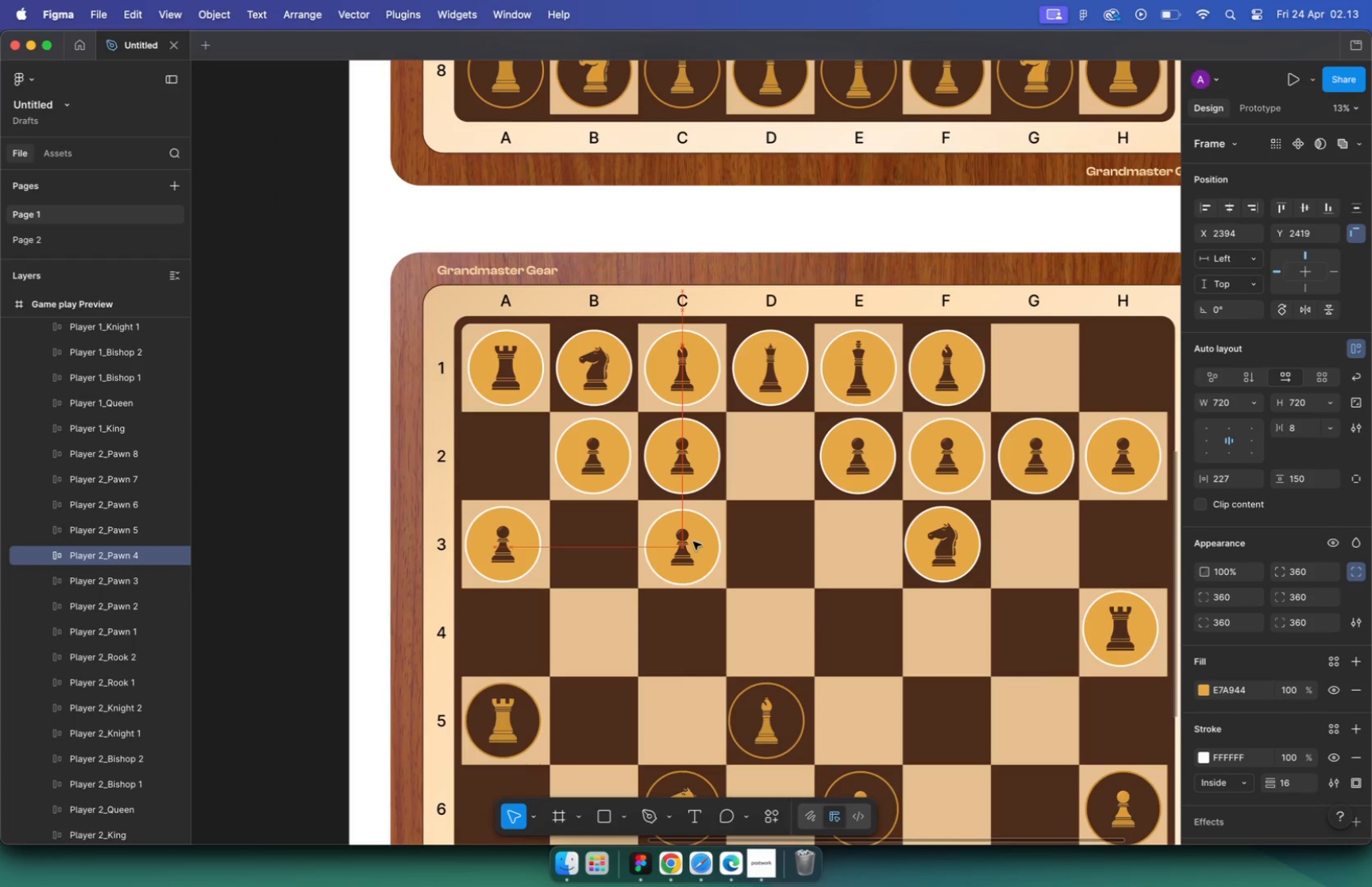 
hold_key(key=CommandLeft, duration=0.35)
scroll: coordinate [806, 507], scroll_direction: down, amount: 4.0
 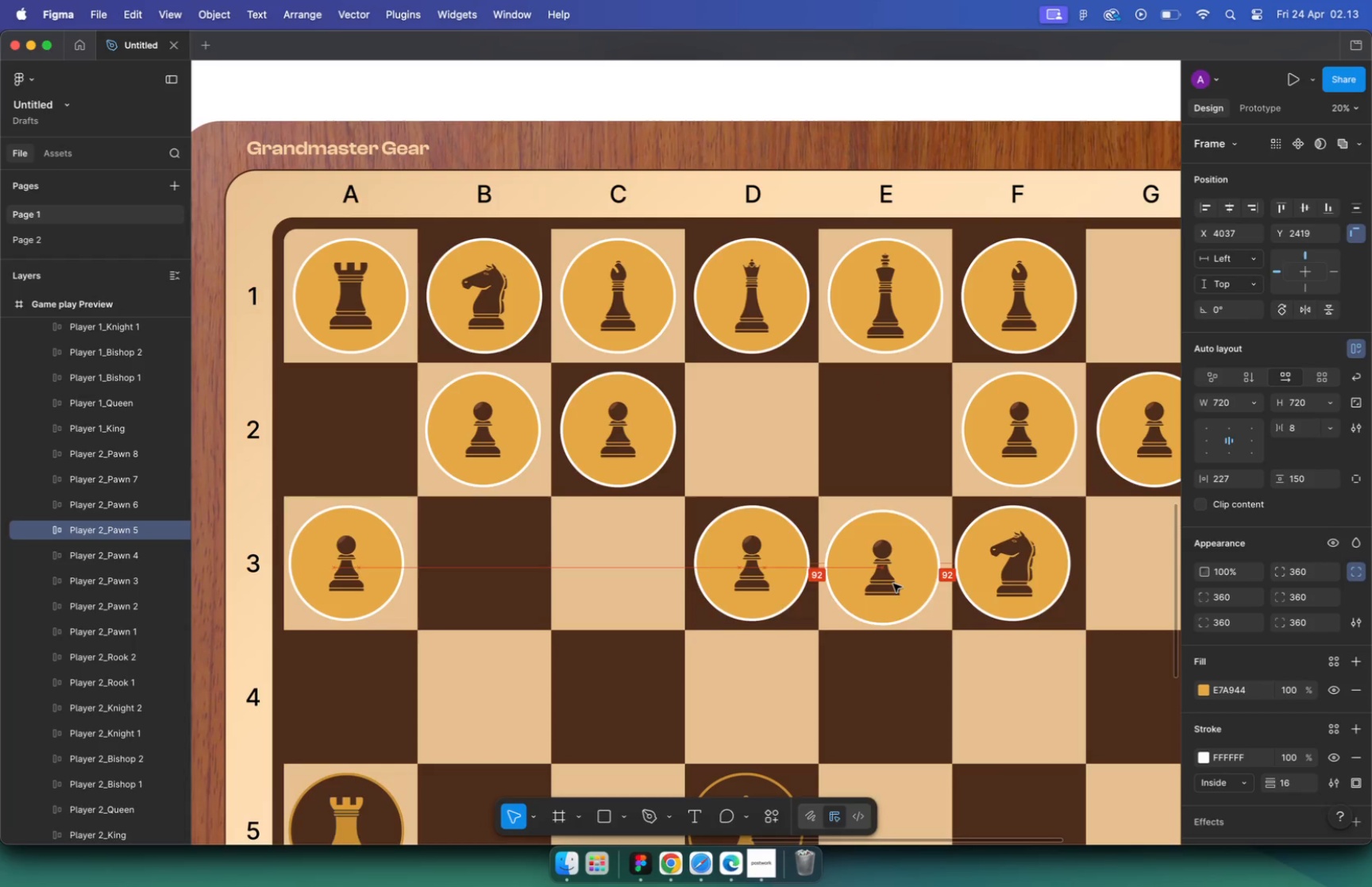 
left_click_drag(start_coordinate=[781, 538], to_coordinate=[693, 538])
 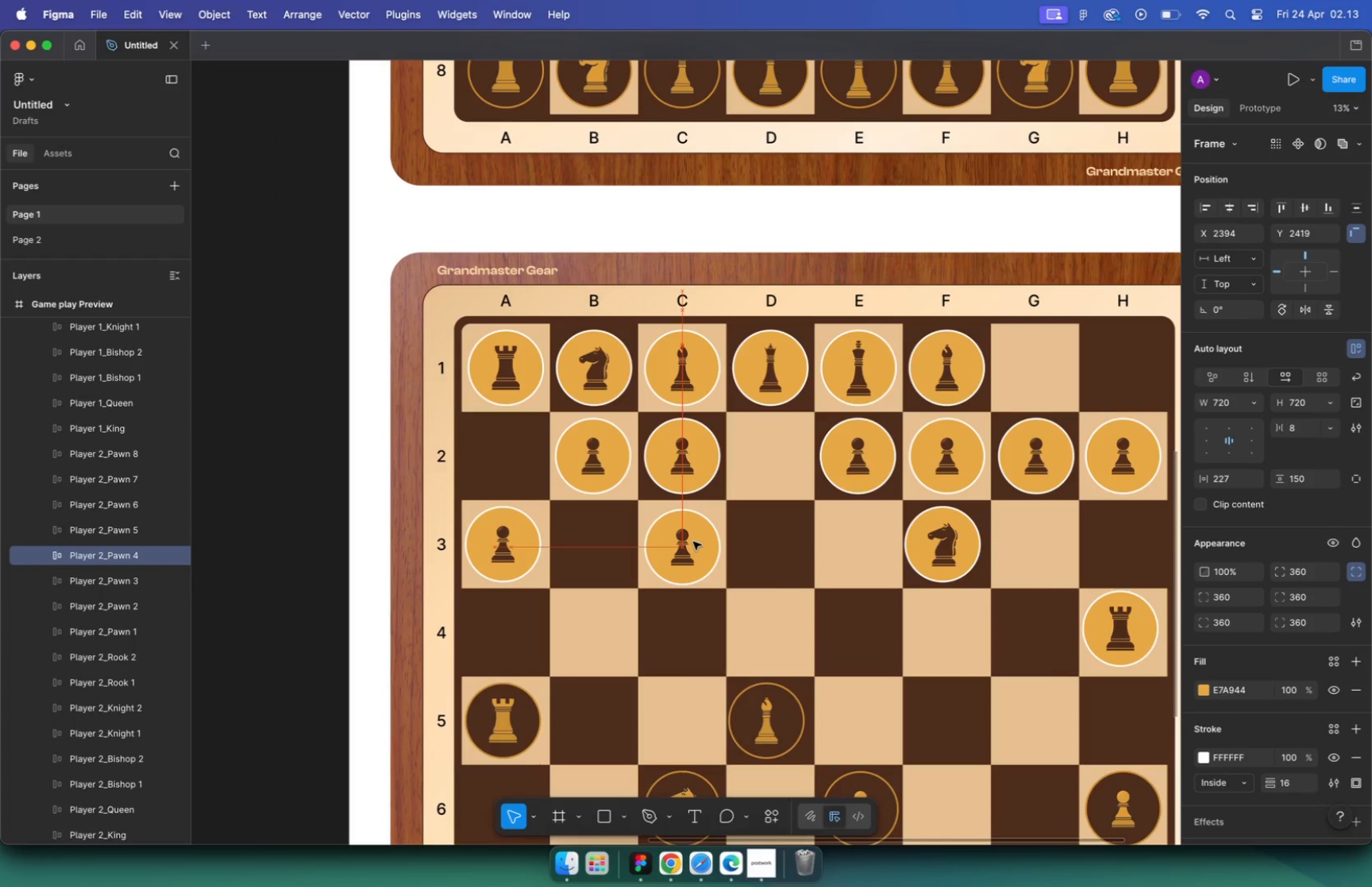 
hold_key(key=CommandLeft, duration=1.33)
scroll: coordinate [693, 538], scroll_direction: down, amount: 2.0
 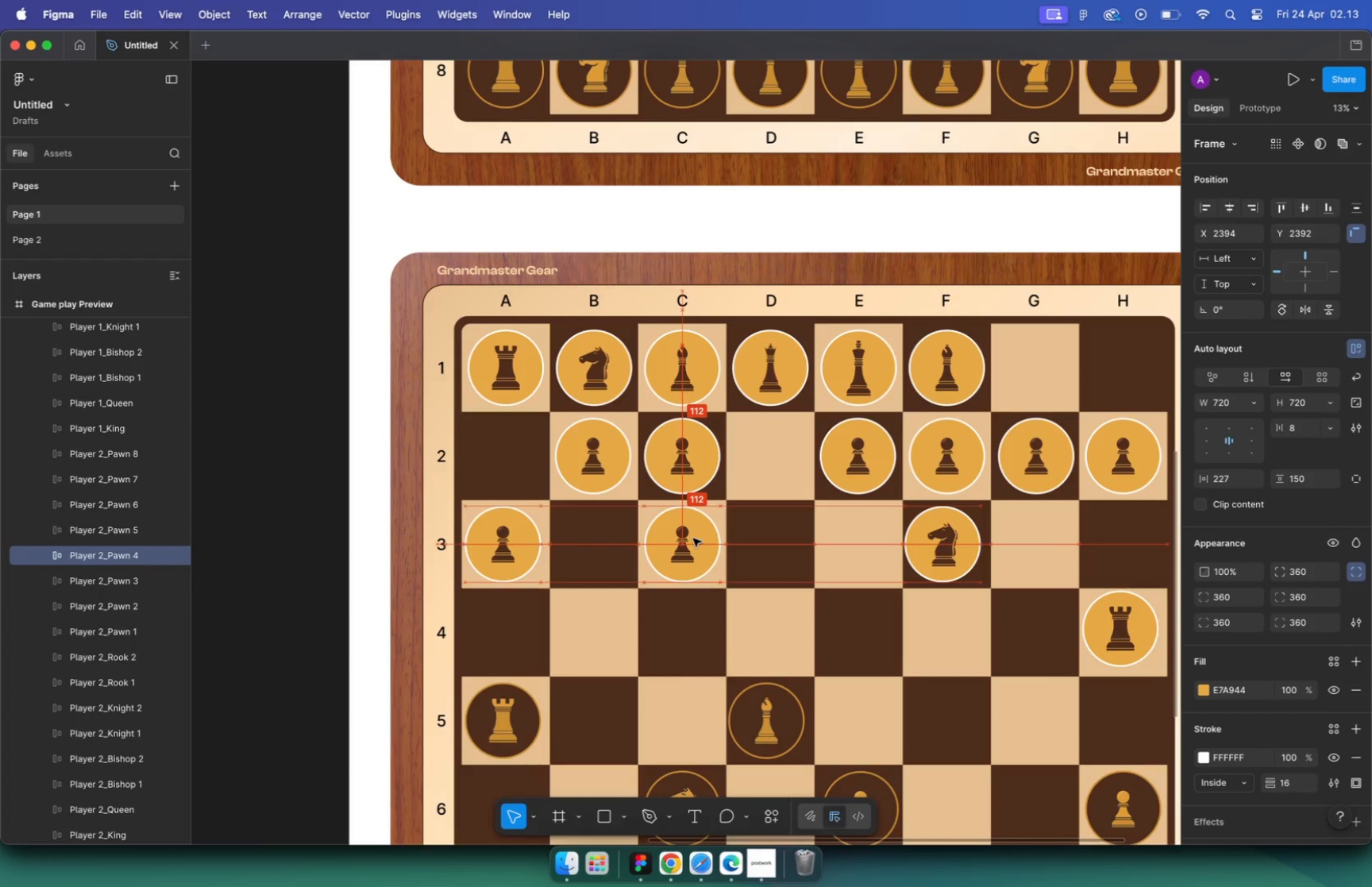 
left_click_drag(start_coordinate=[548, 549], to_coordinate=[620, 550])
 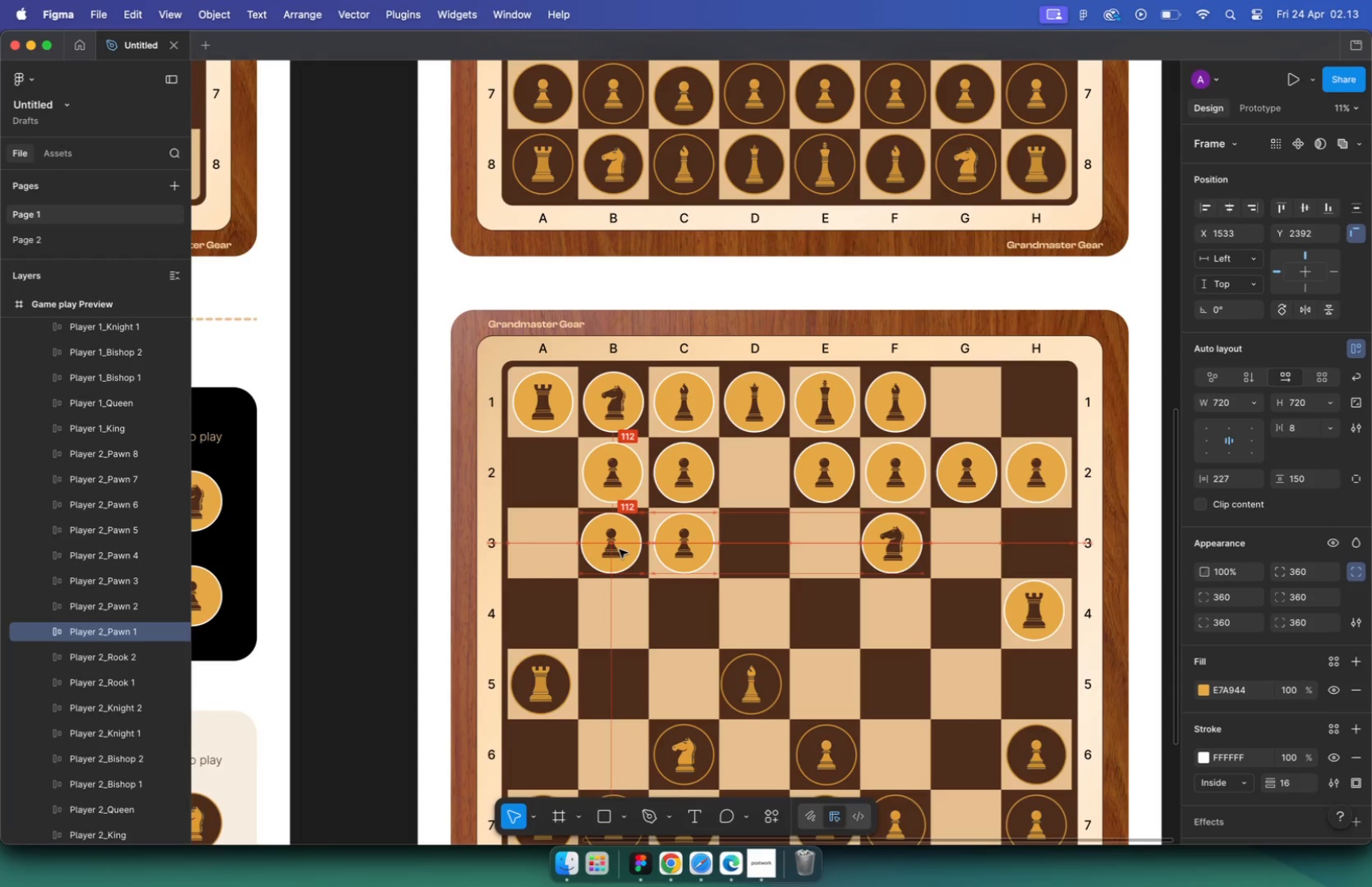 
hold_key(key=CommandLeft, duration=3.33)
scroll: coordinate [622, 550], scroll_direction: down, amount: 5.0
 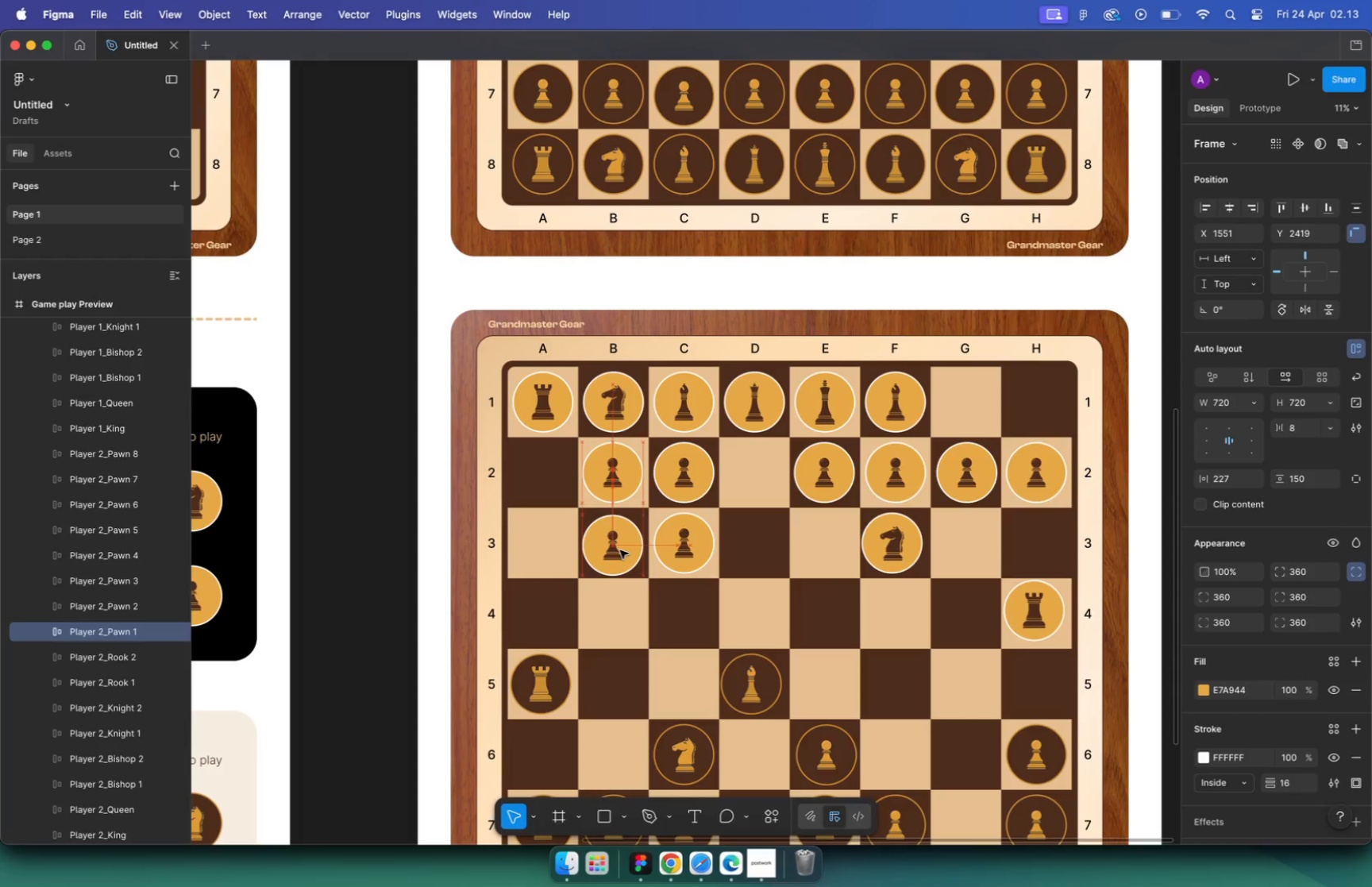 
scroll: coordinate [603, 538], scroll_direction: up, amount: 16.0
 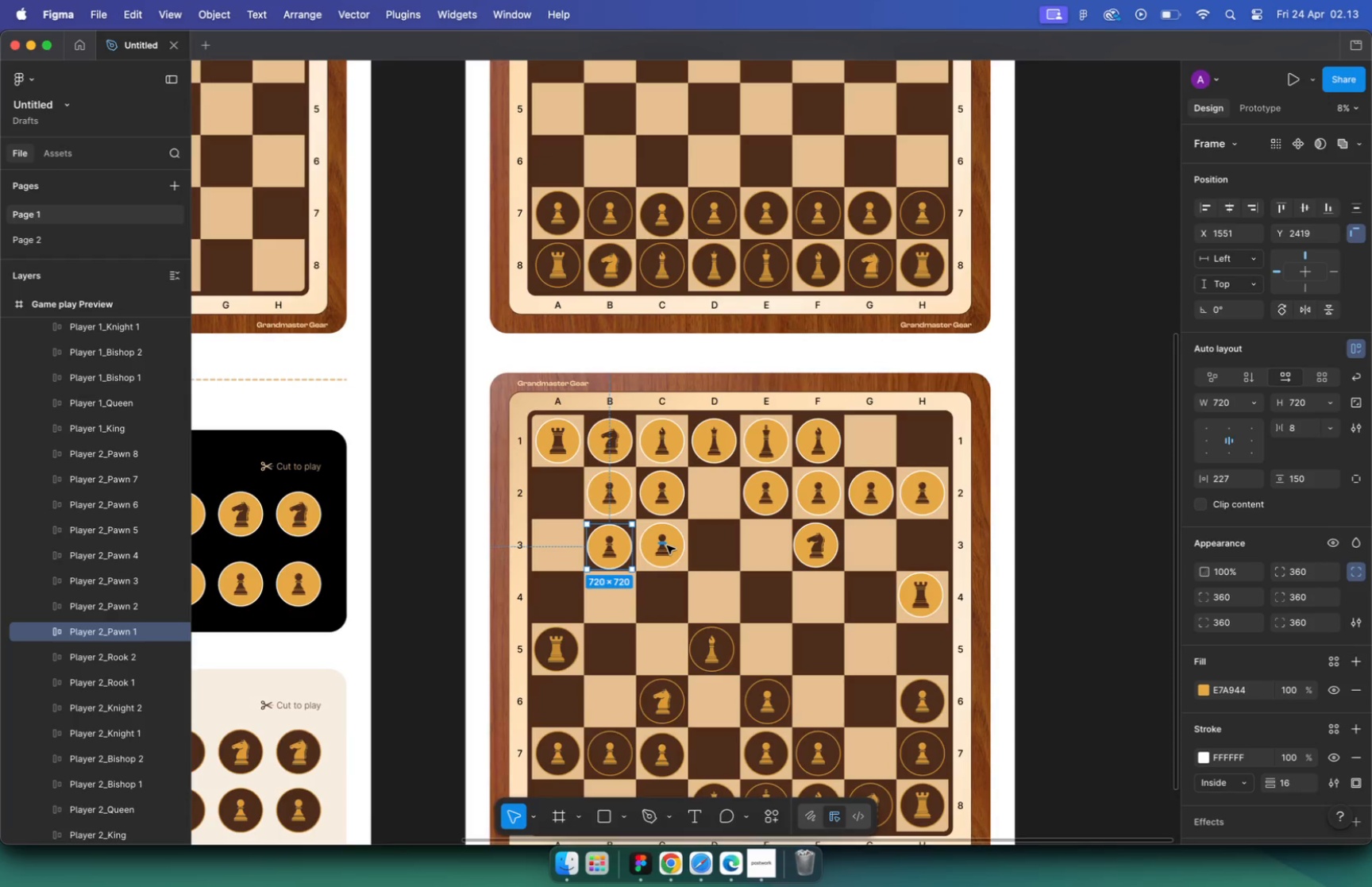 
left_click_drag(start_coordinate=[603, 553], to_coordinate=[602, 548])
 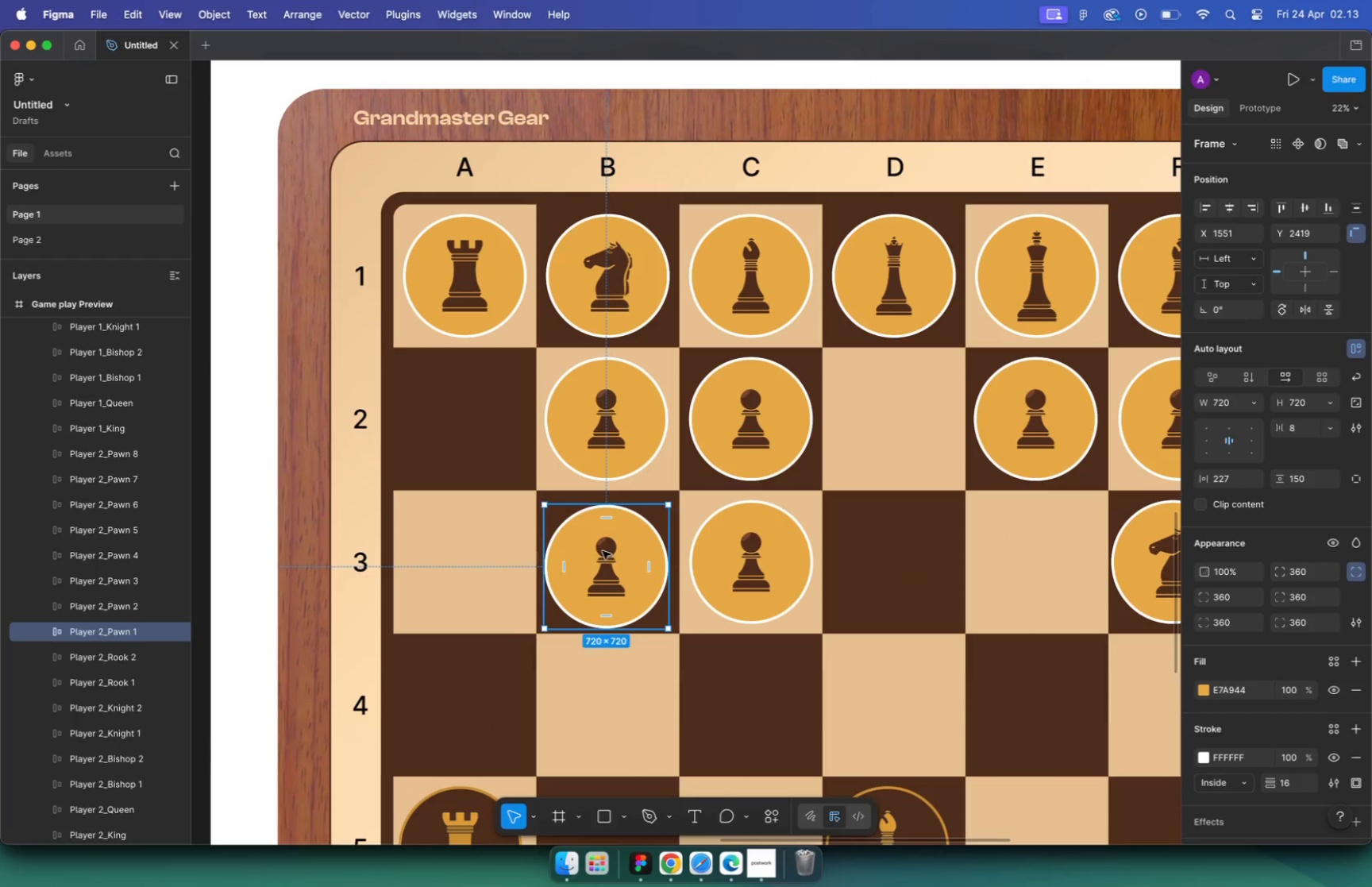 
hold_key(key=CommandLeft, duration=2.04)
scroll: coordinate [641, 663], scroll_direction: down, amount: 19.0
 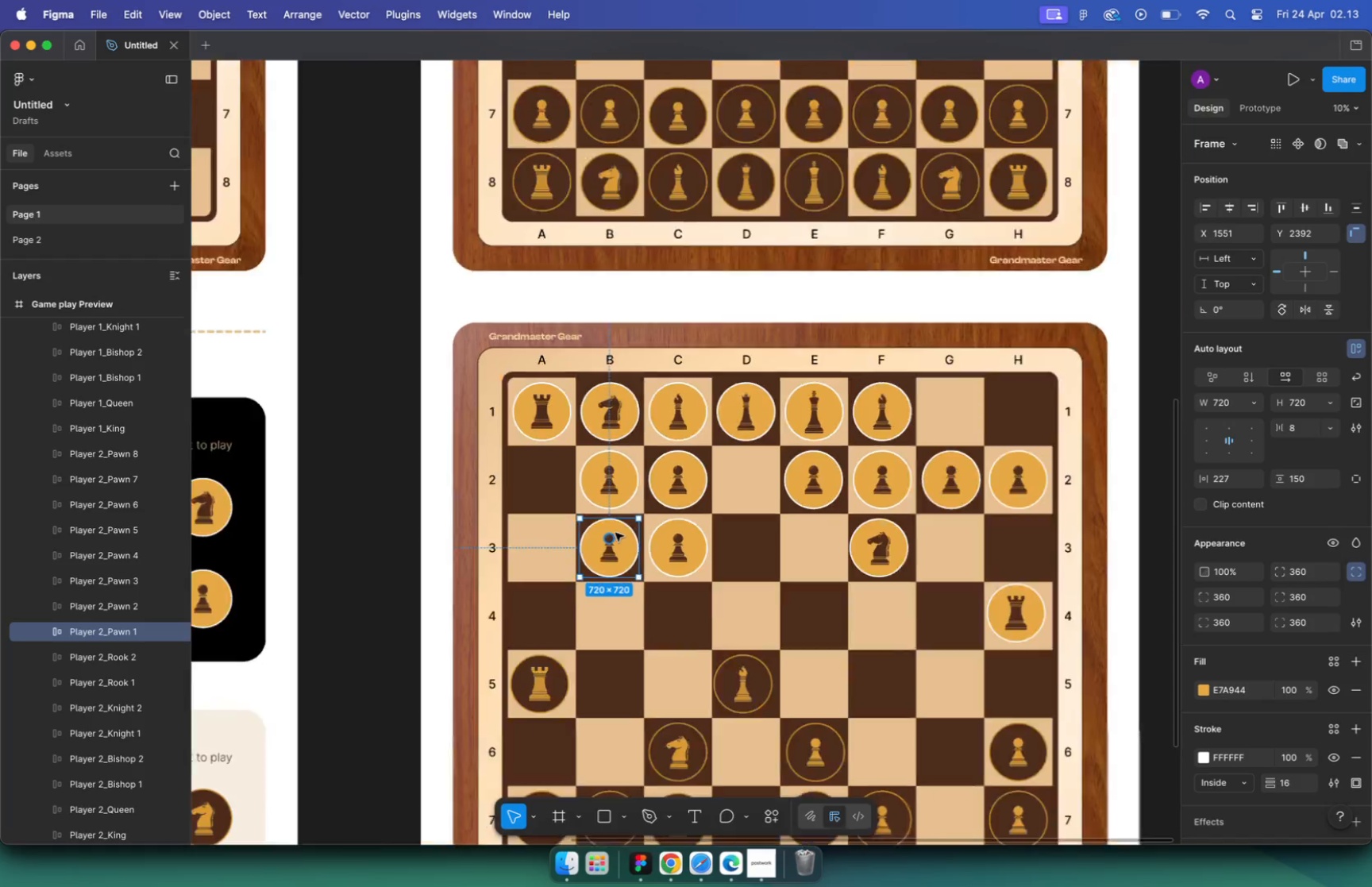 
hold_key(key=CommandLeft, duration=0.81)
scroll: coordinate [661, 719], scroll_direction: up, amount: 1.0
 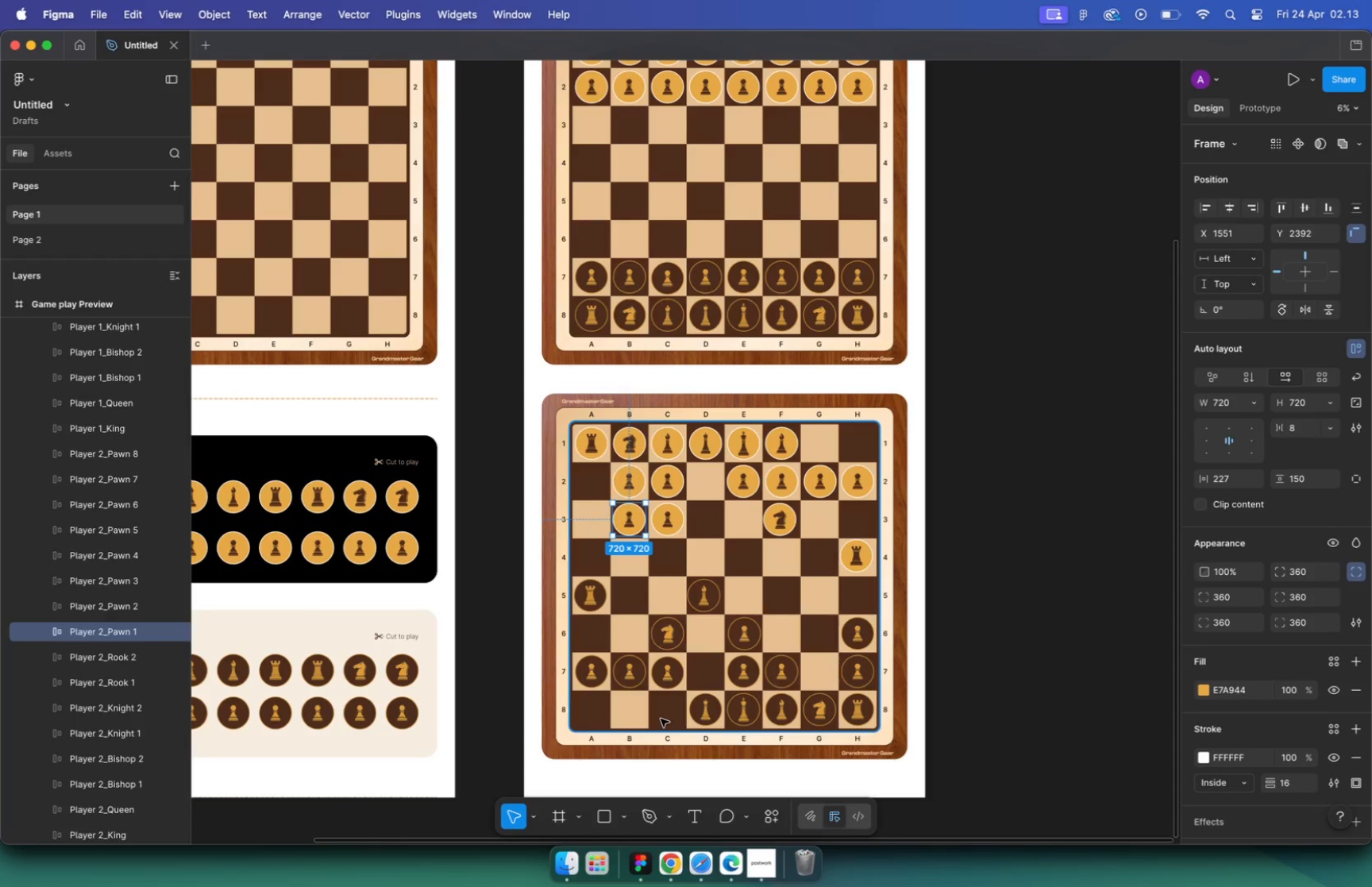 
left_click([703, 592])
 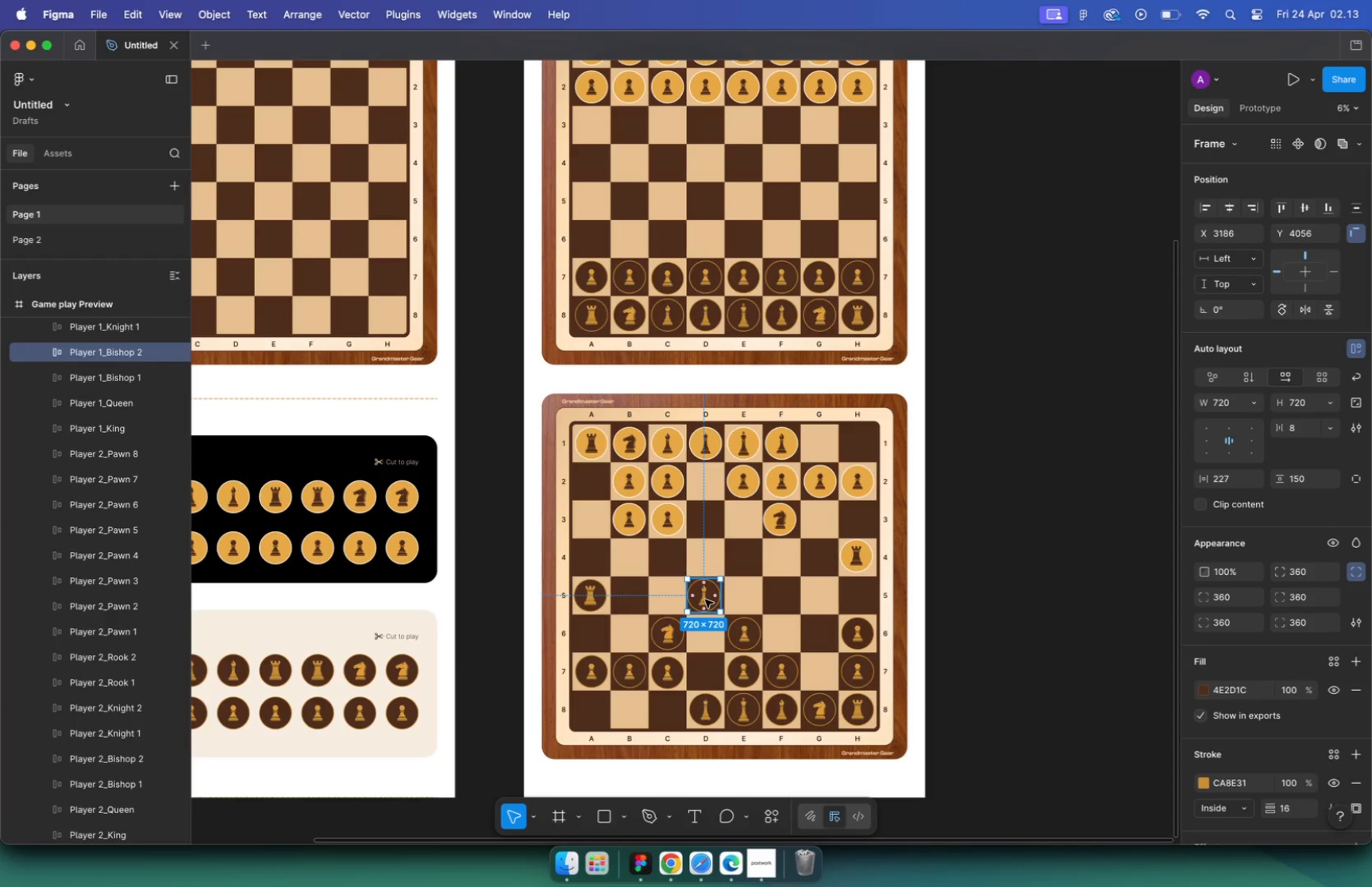 
left_click_drag(start_coordinate=[705, 600], to_coordinate=[785, 600])
 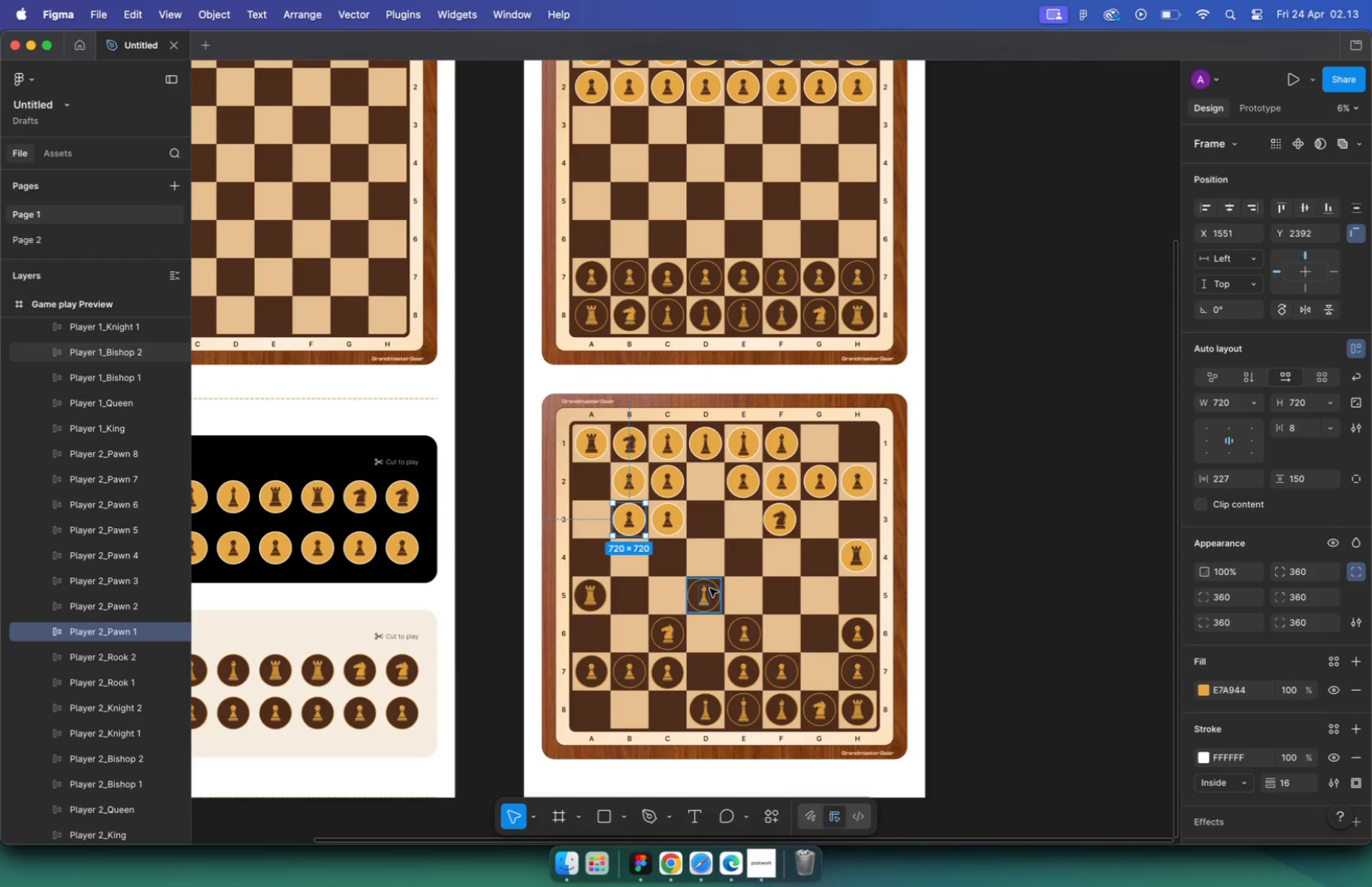 
hold_key(key=CommandLeft, duration=0.41)
scroll: coordinate [788, 598], scroll_direction: up, amount: 17.0
 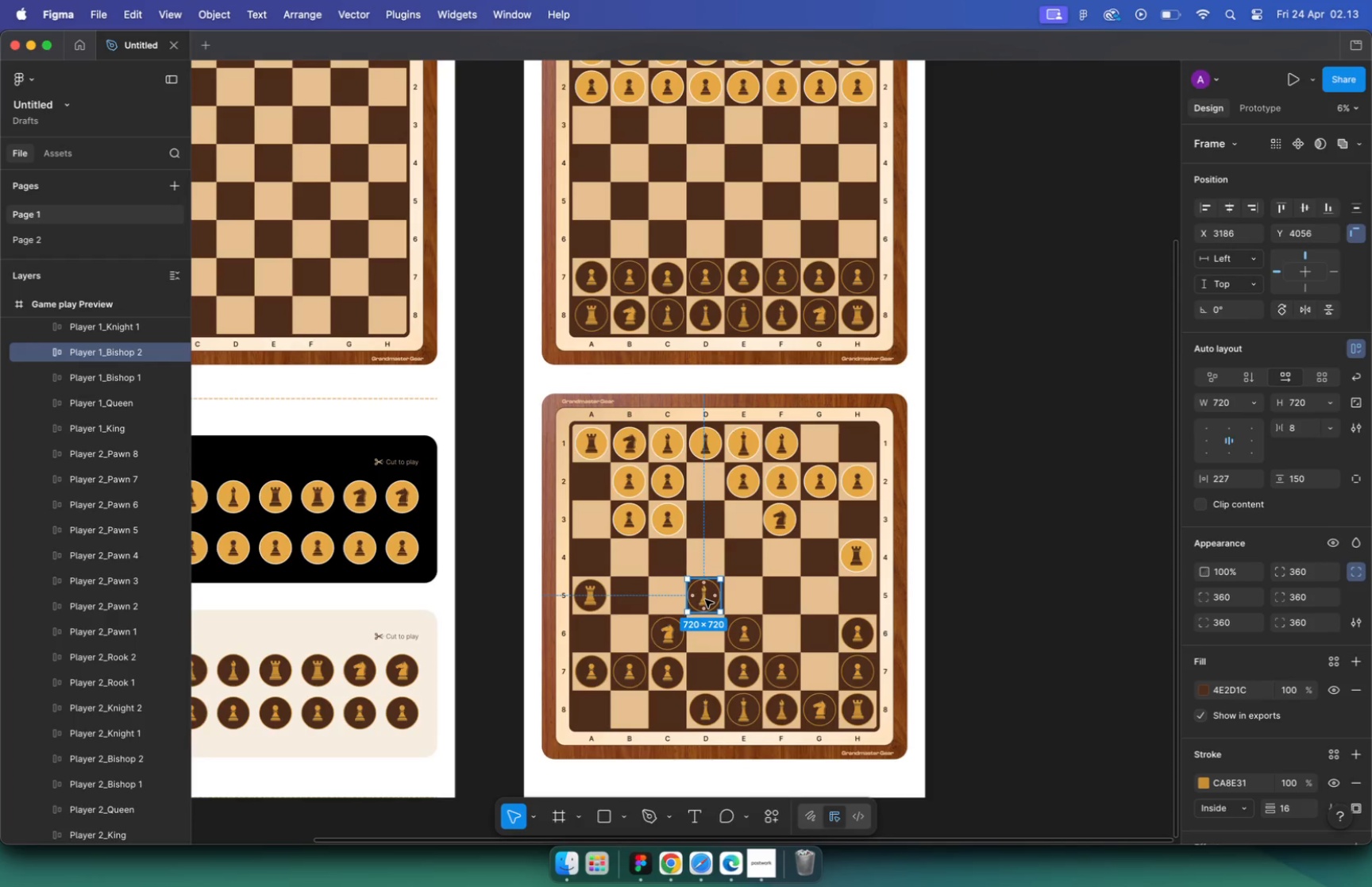 
left_click_drag(start_coordinate=[769, 597], to_coordinate=[763, 596])
 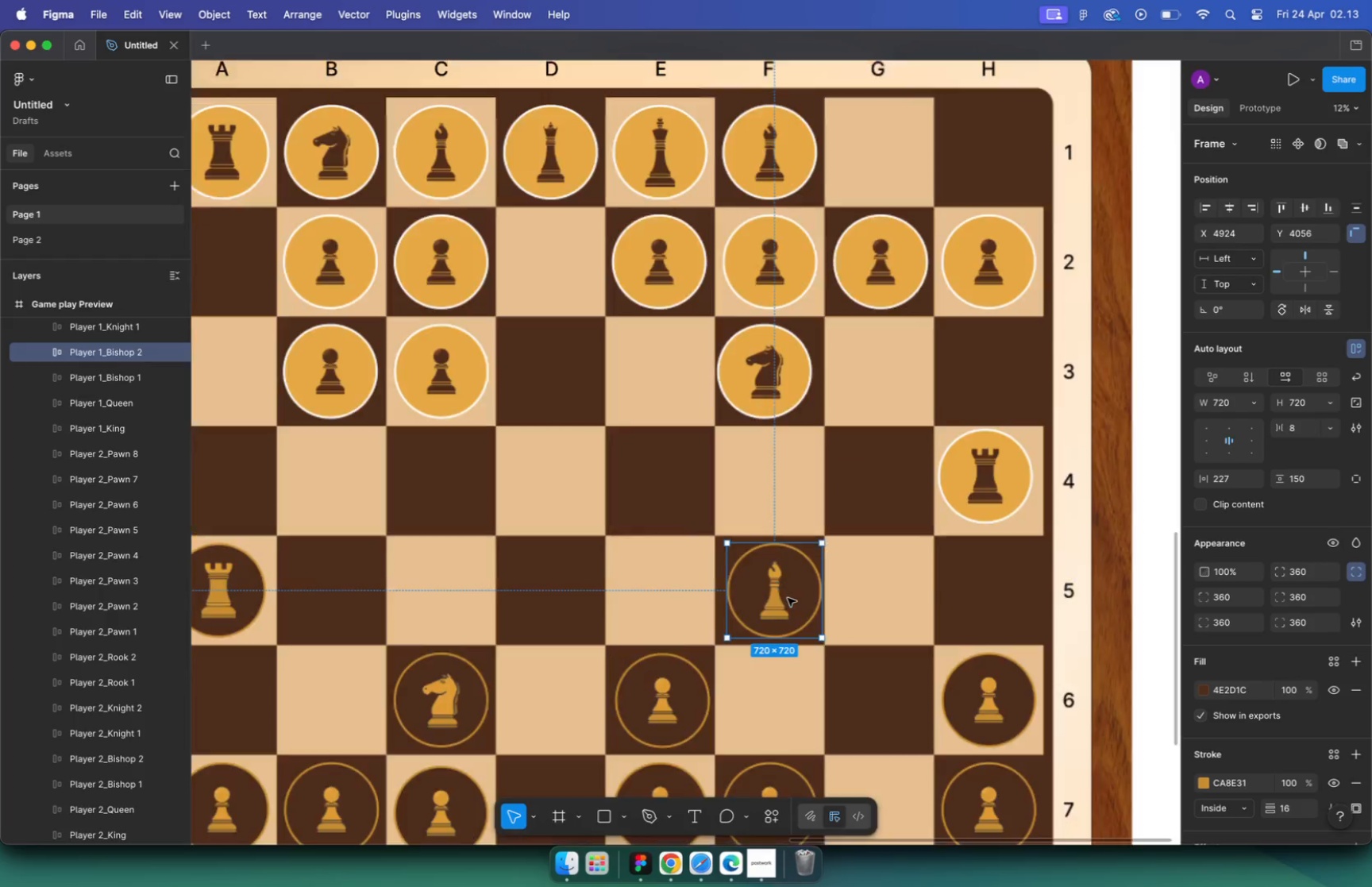 
hold_key(key=CommandLeft, duration=0.56)
scroll: coordinate [755, 564], scroll_direction: down, amount: 5.0
 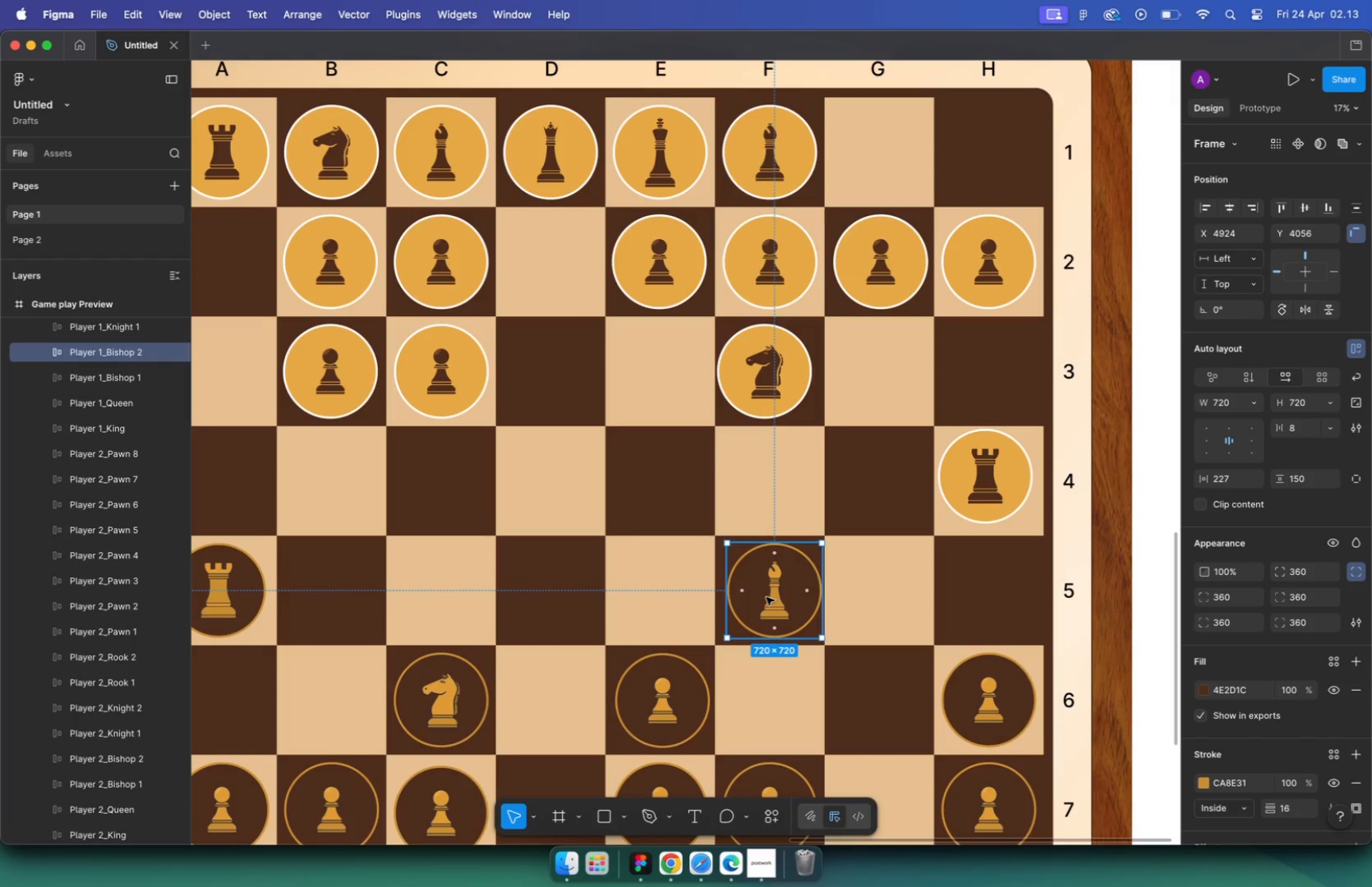 
hold_key(key=CommandLeft, duration=1.25)
scroll: coordinate [495, 580], scroll_direction: down, amount: 3.0
 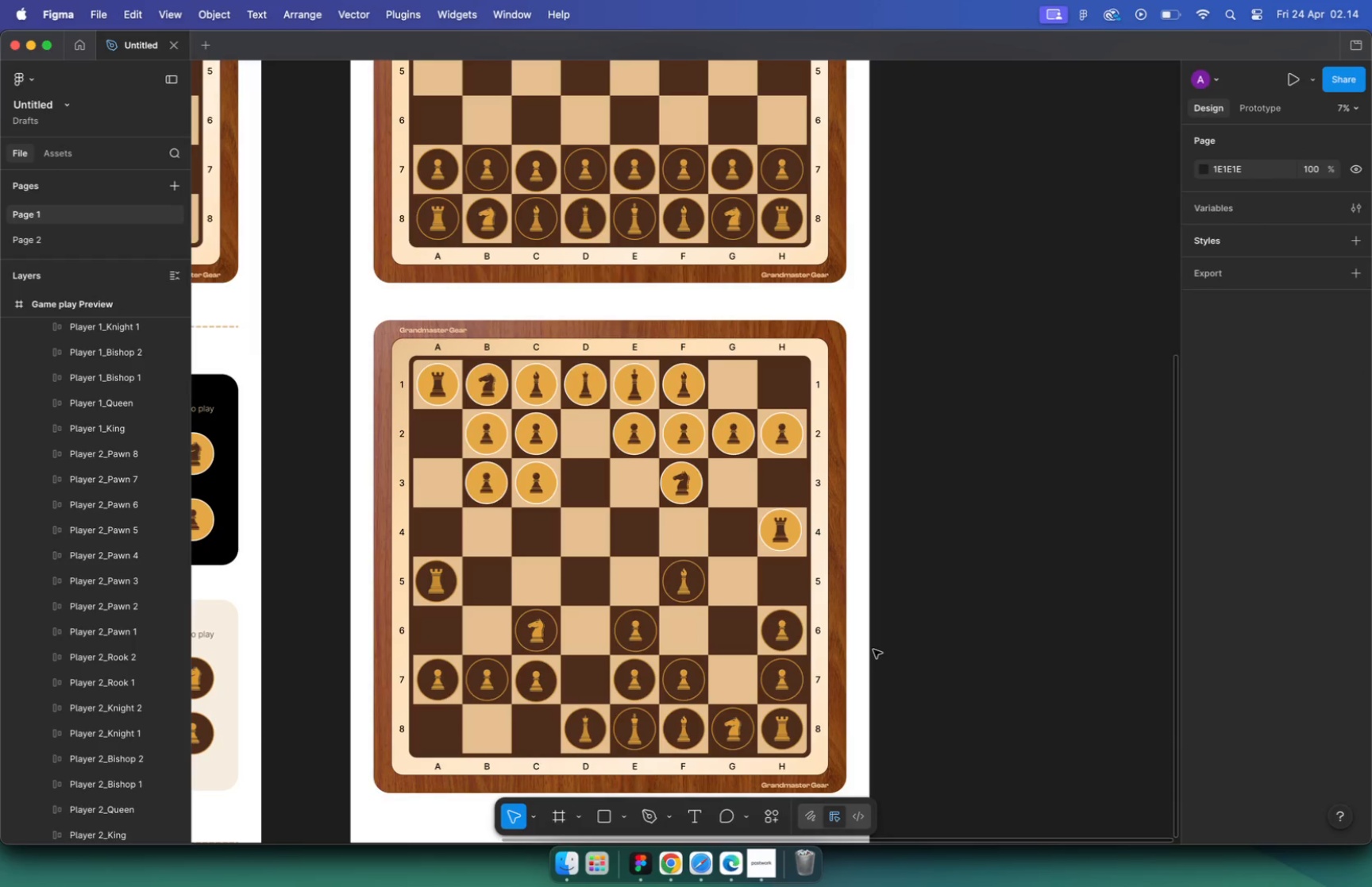 
wait(20.68)
 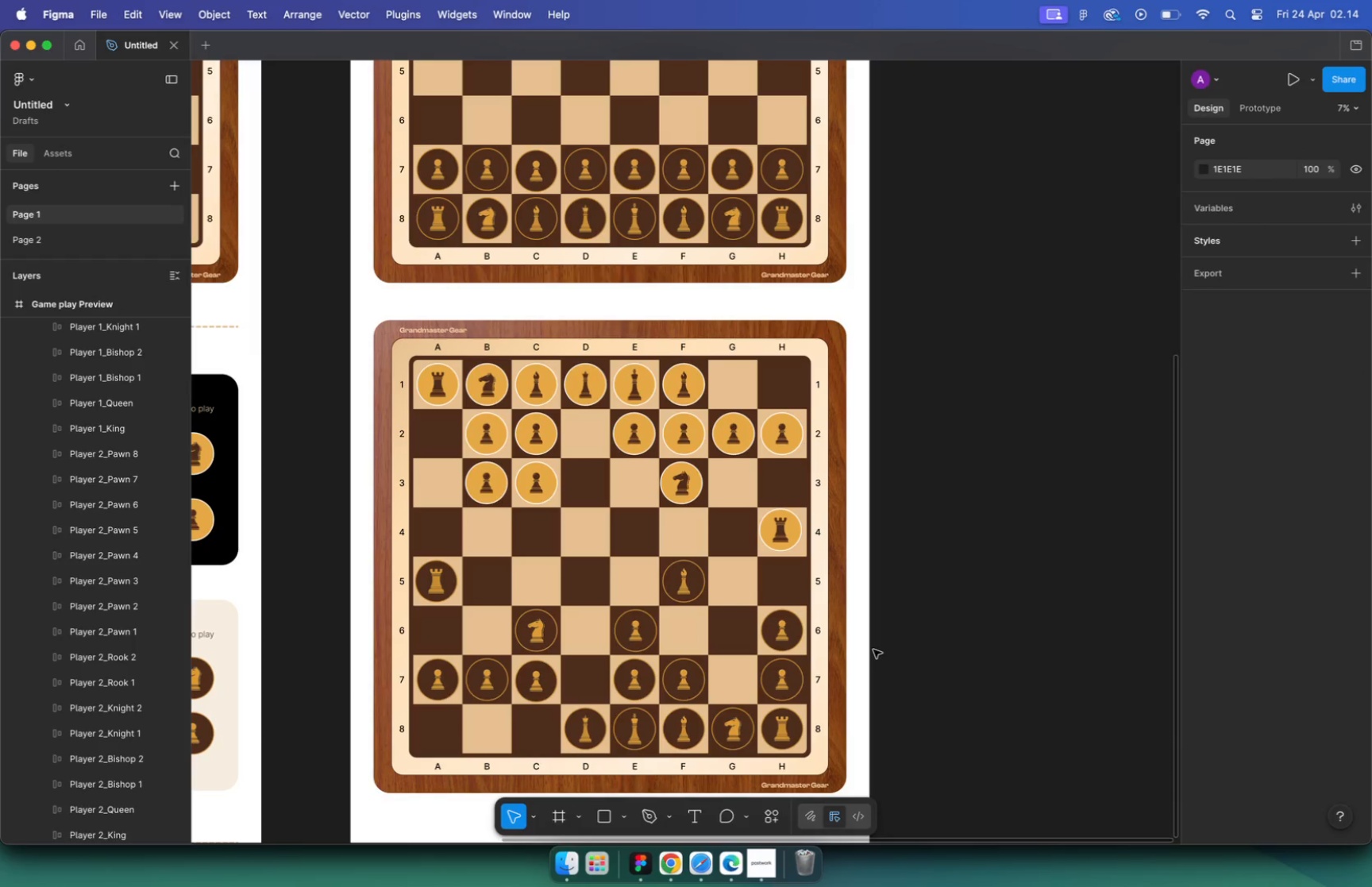 
key(PlayPause)
 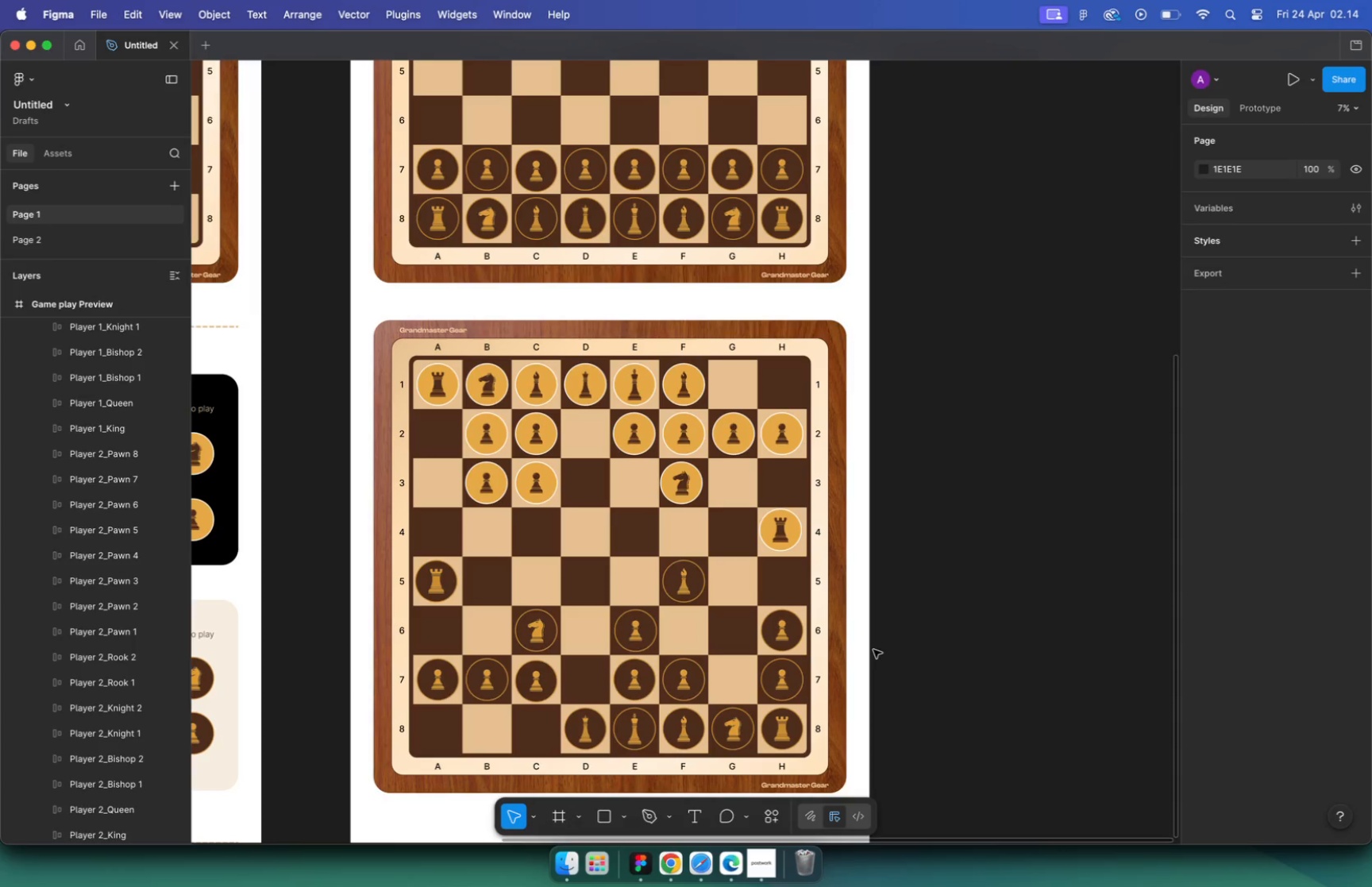 
wait(29.79)
 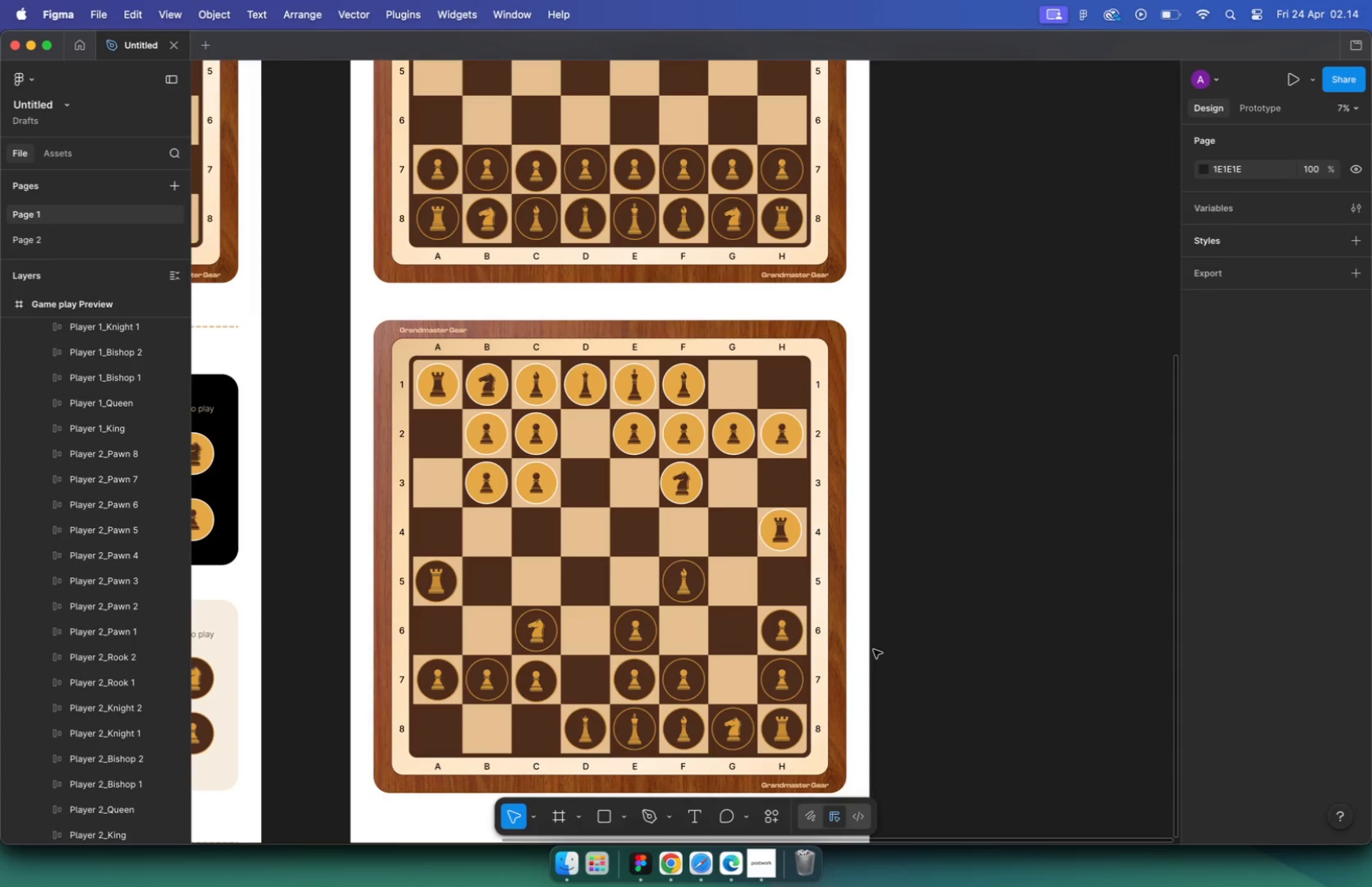 
left_click([768, 866])